 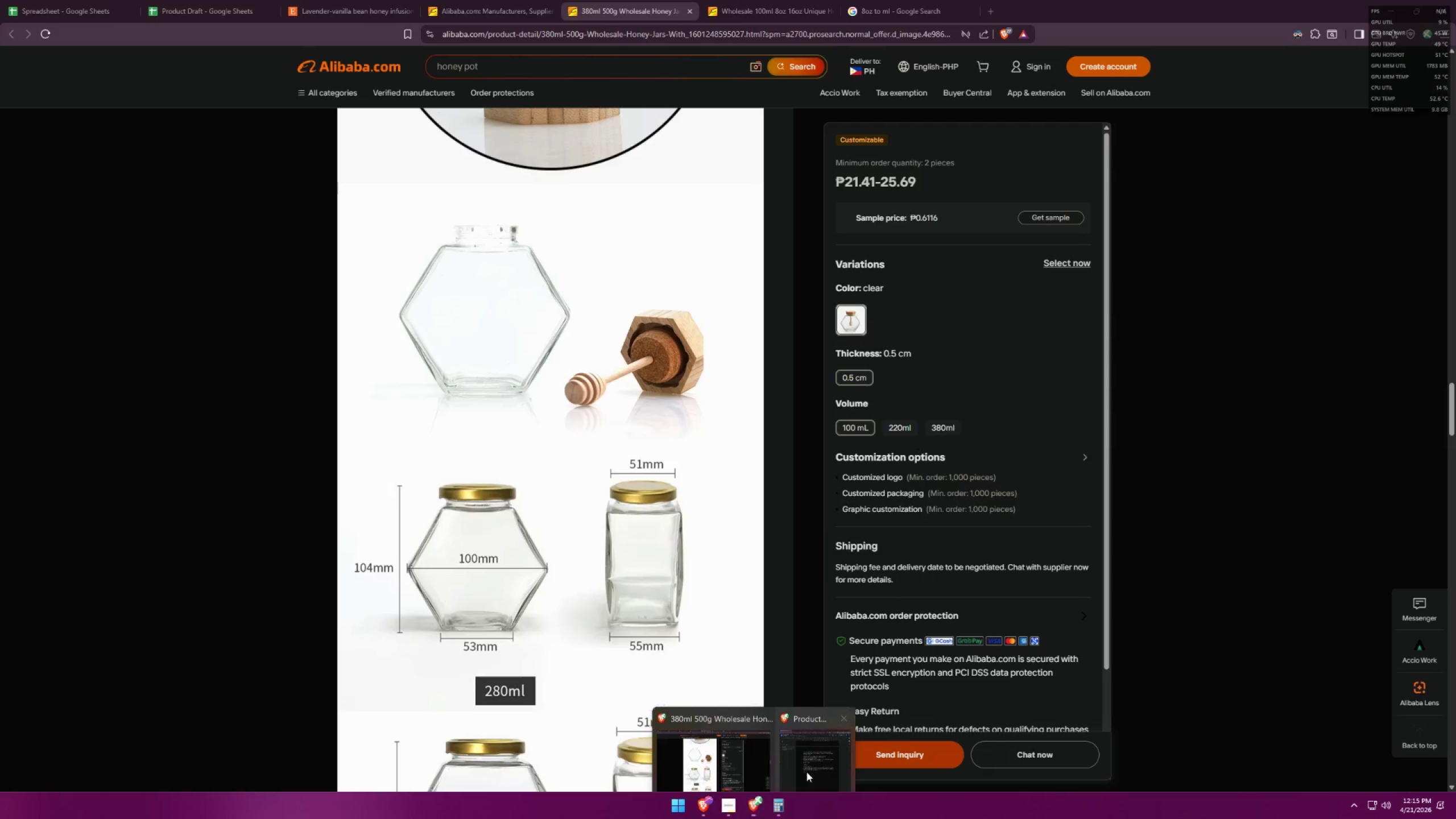 
left_click([814, 764])
 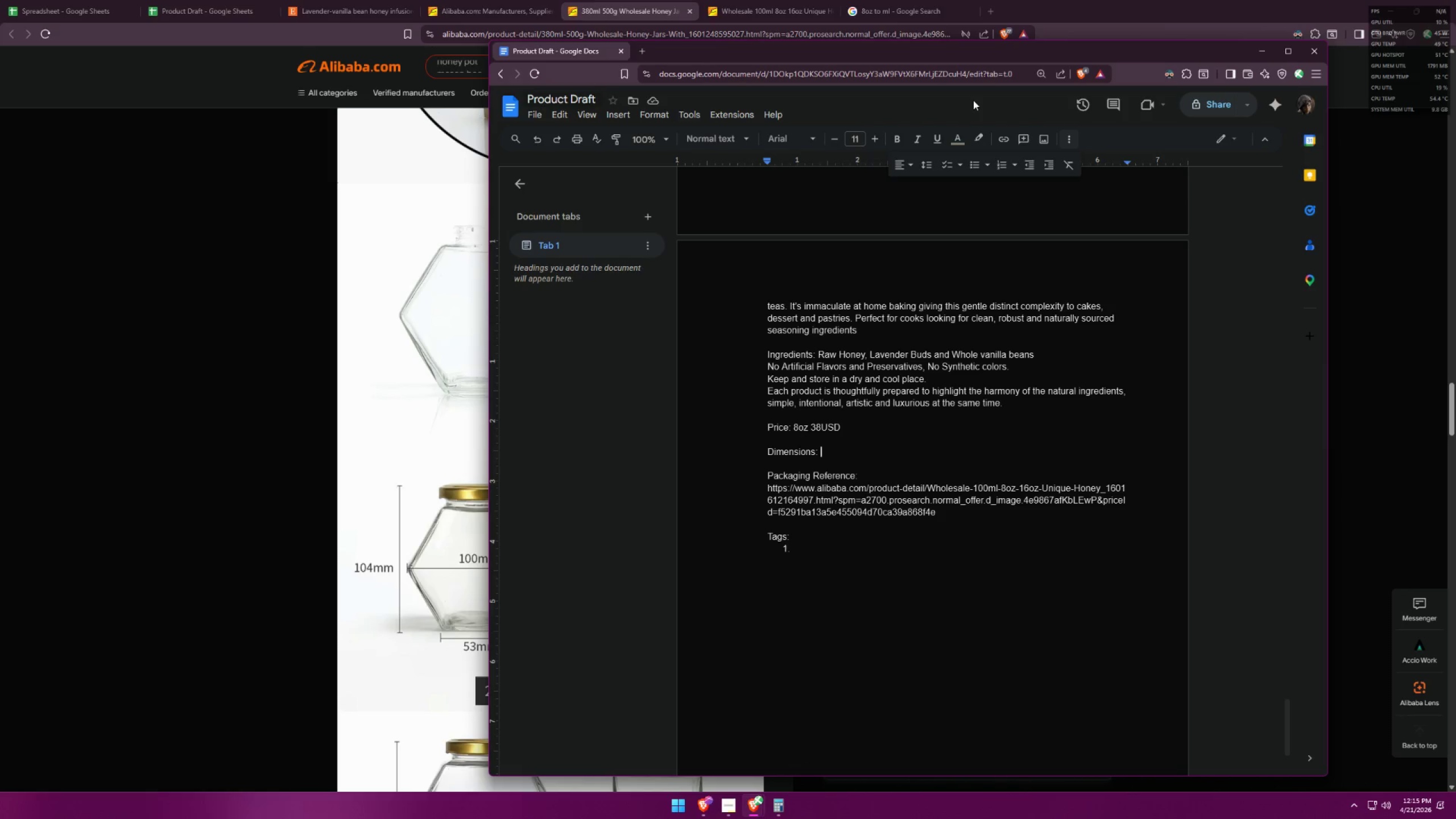 
left_click_drag(start_coordinate=[1003, 48], to_coordinate=[1176, 84])
 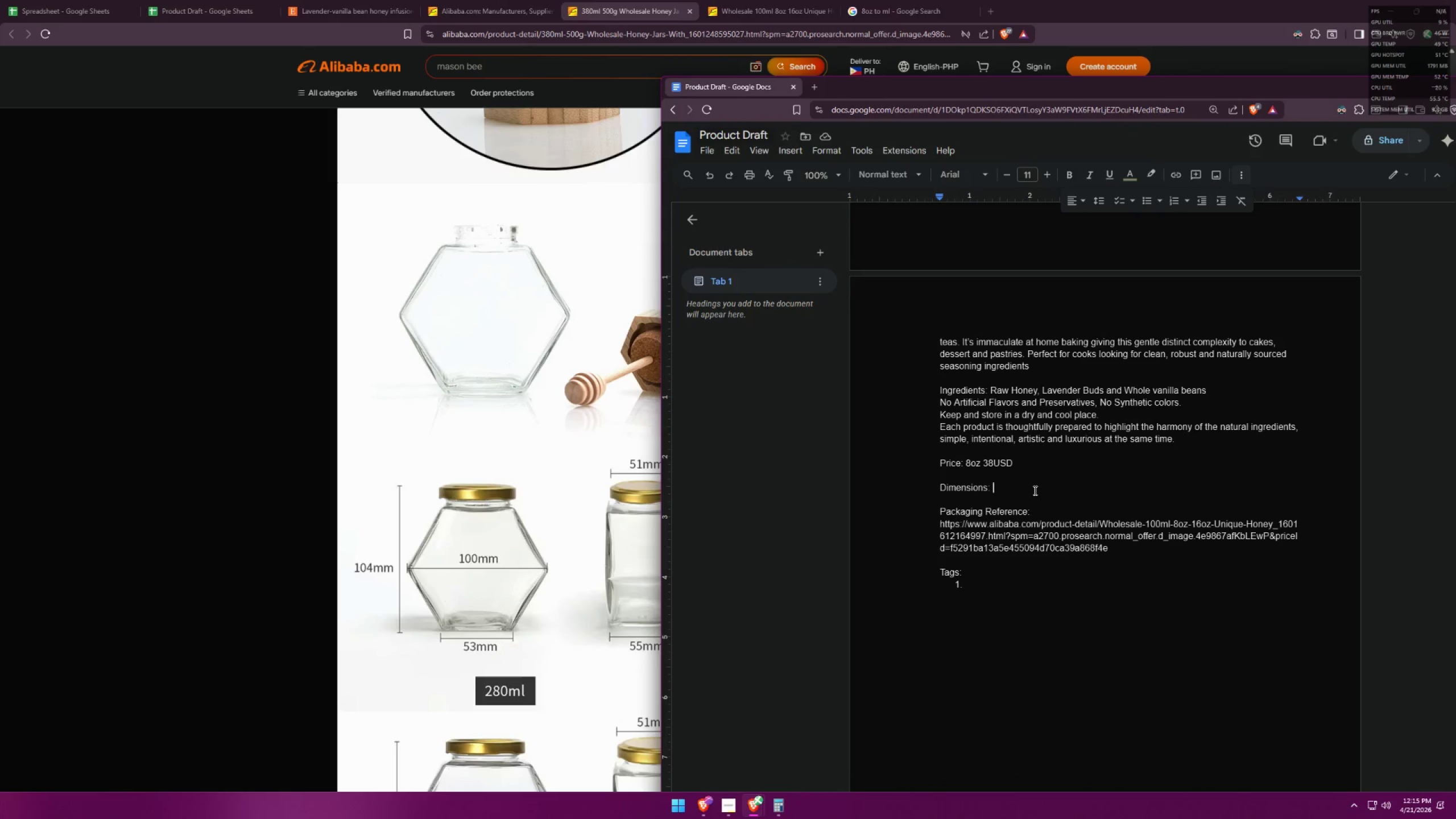 
type(10)
 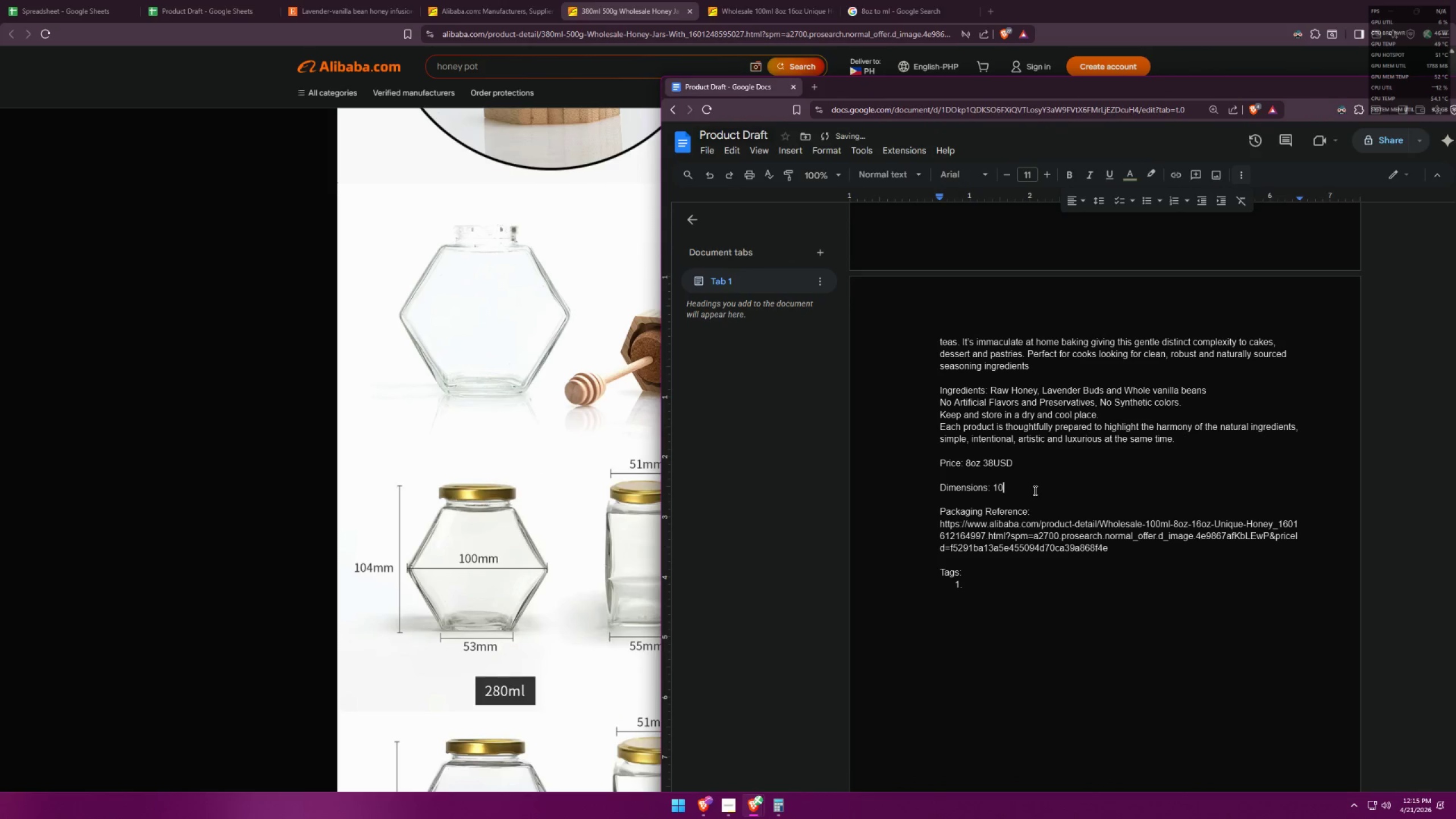 
key(Alt+AltLeft)
 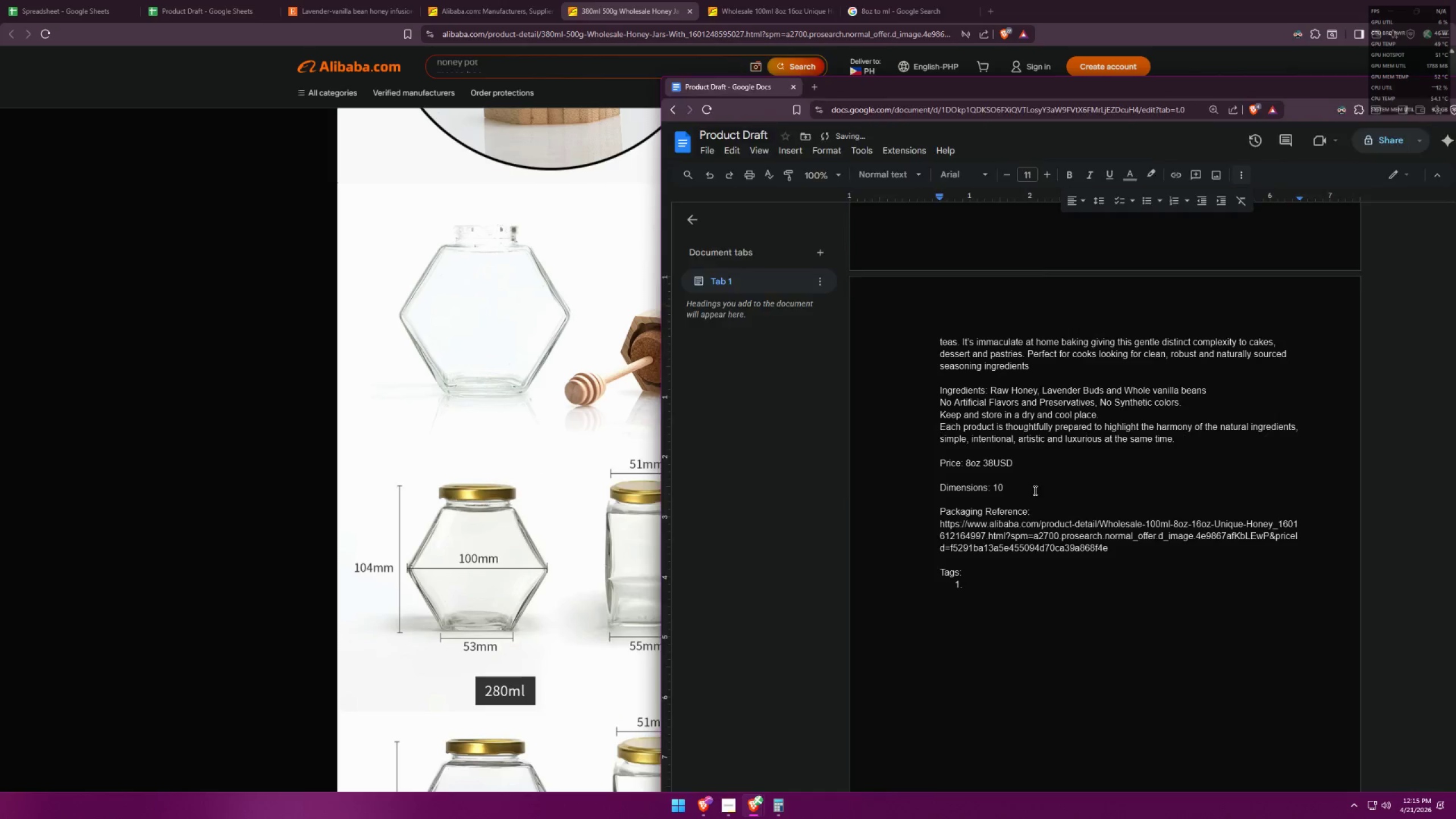 
key(Alt+Tab)
 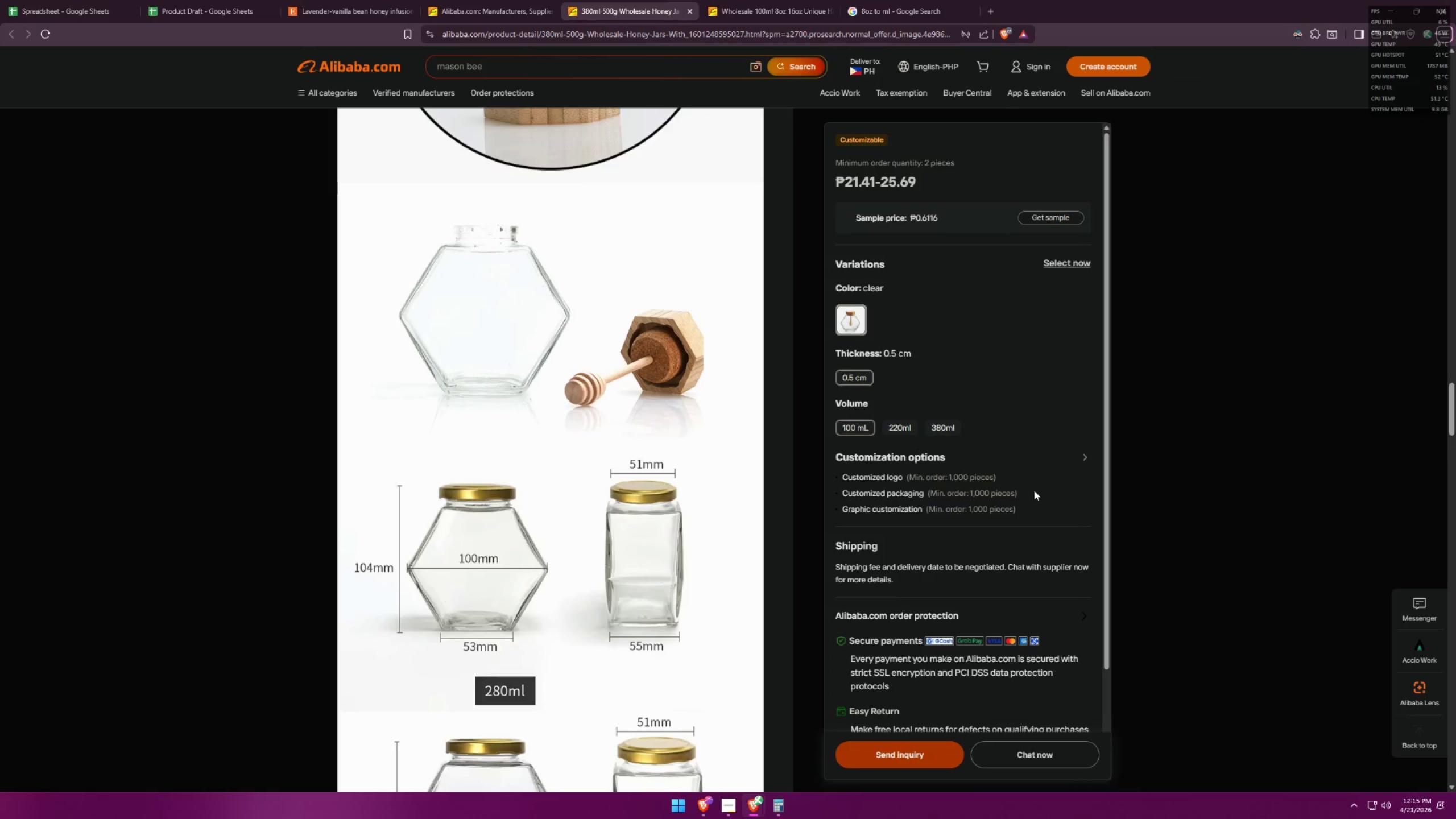 
key(Alt+AltLeft)
 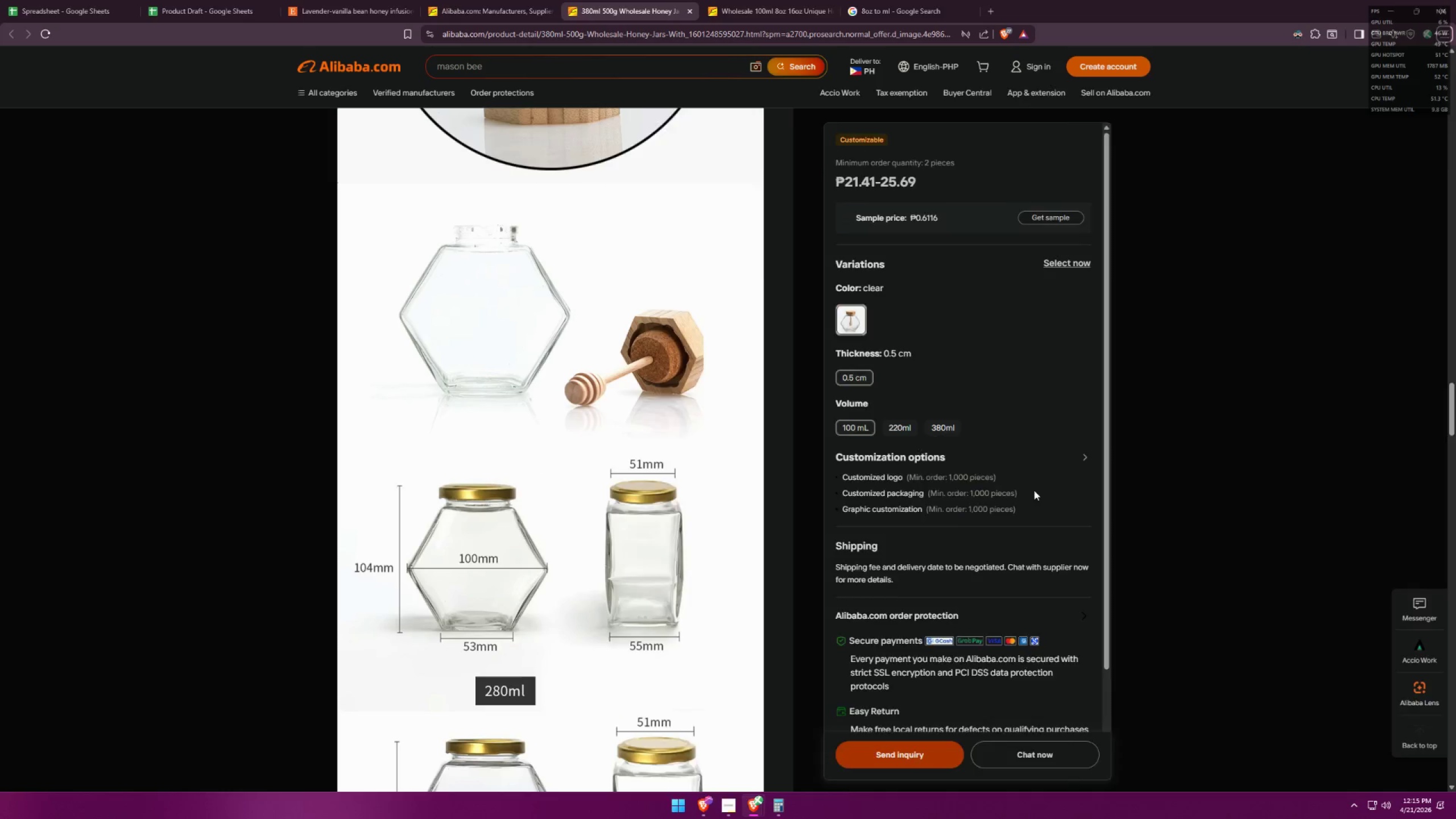 
key(Alt+Tab)
 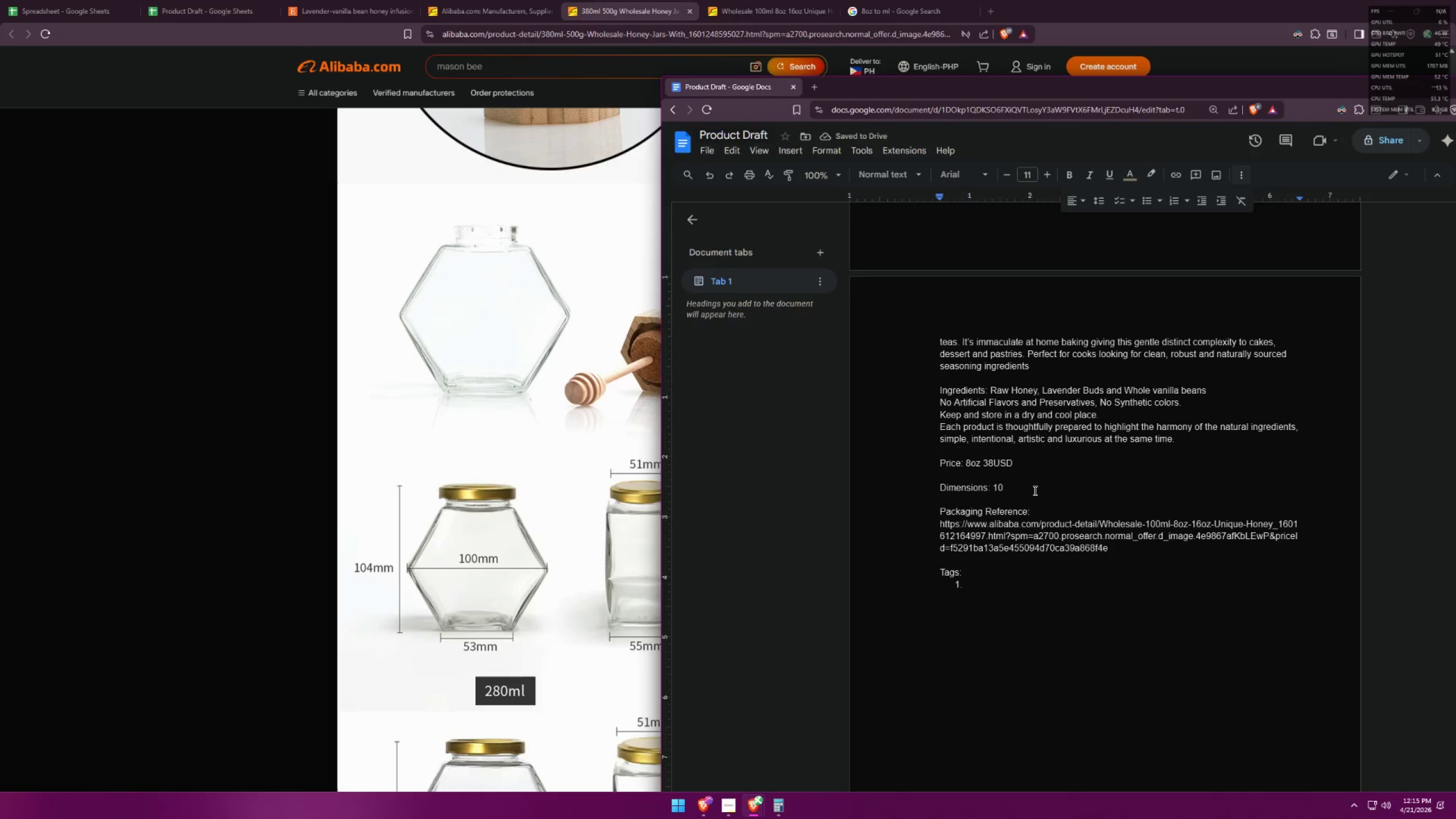 
key(Alt+AltLeft)
 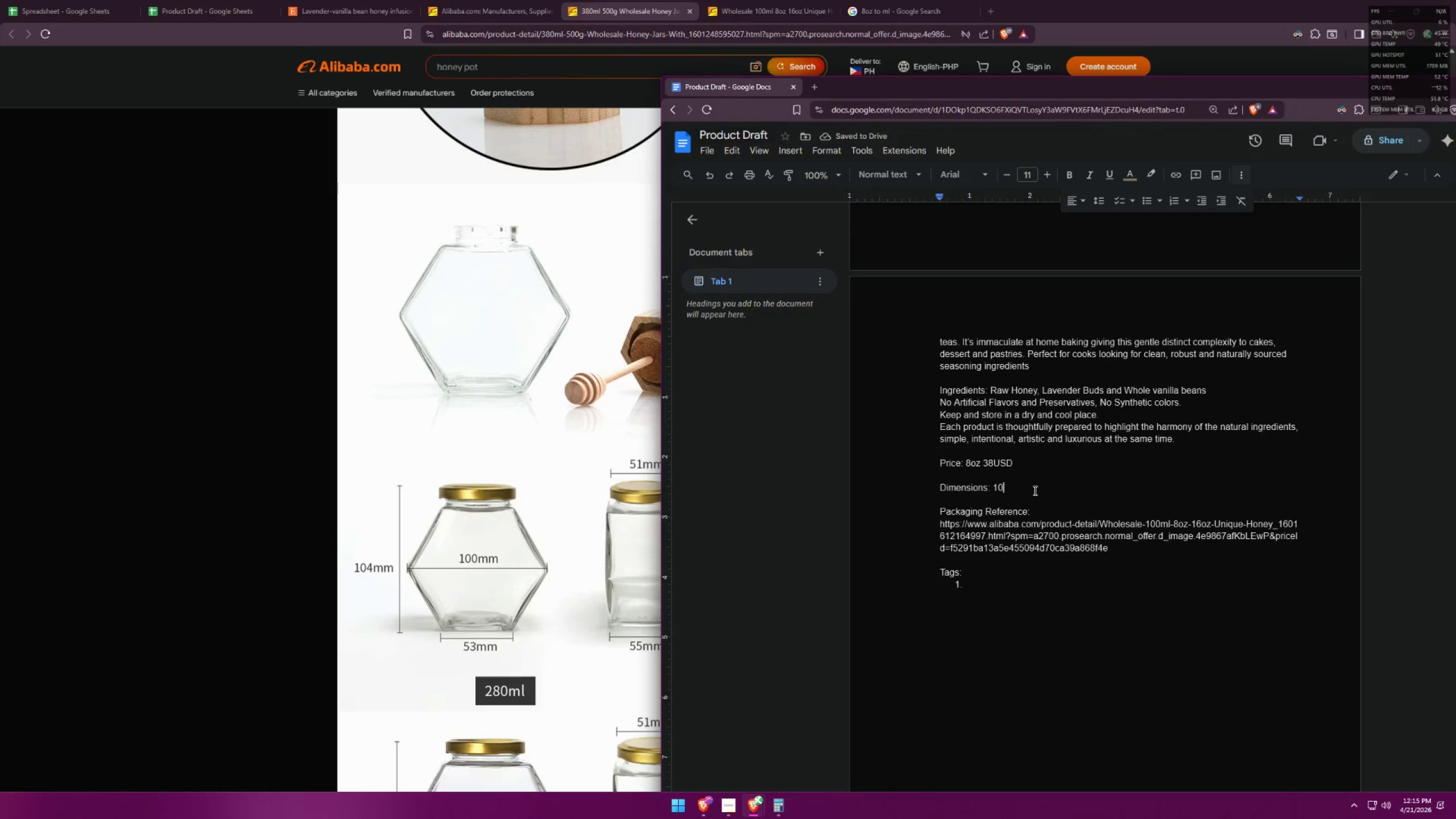 
key(Alt+Tab)
 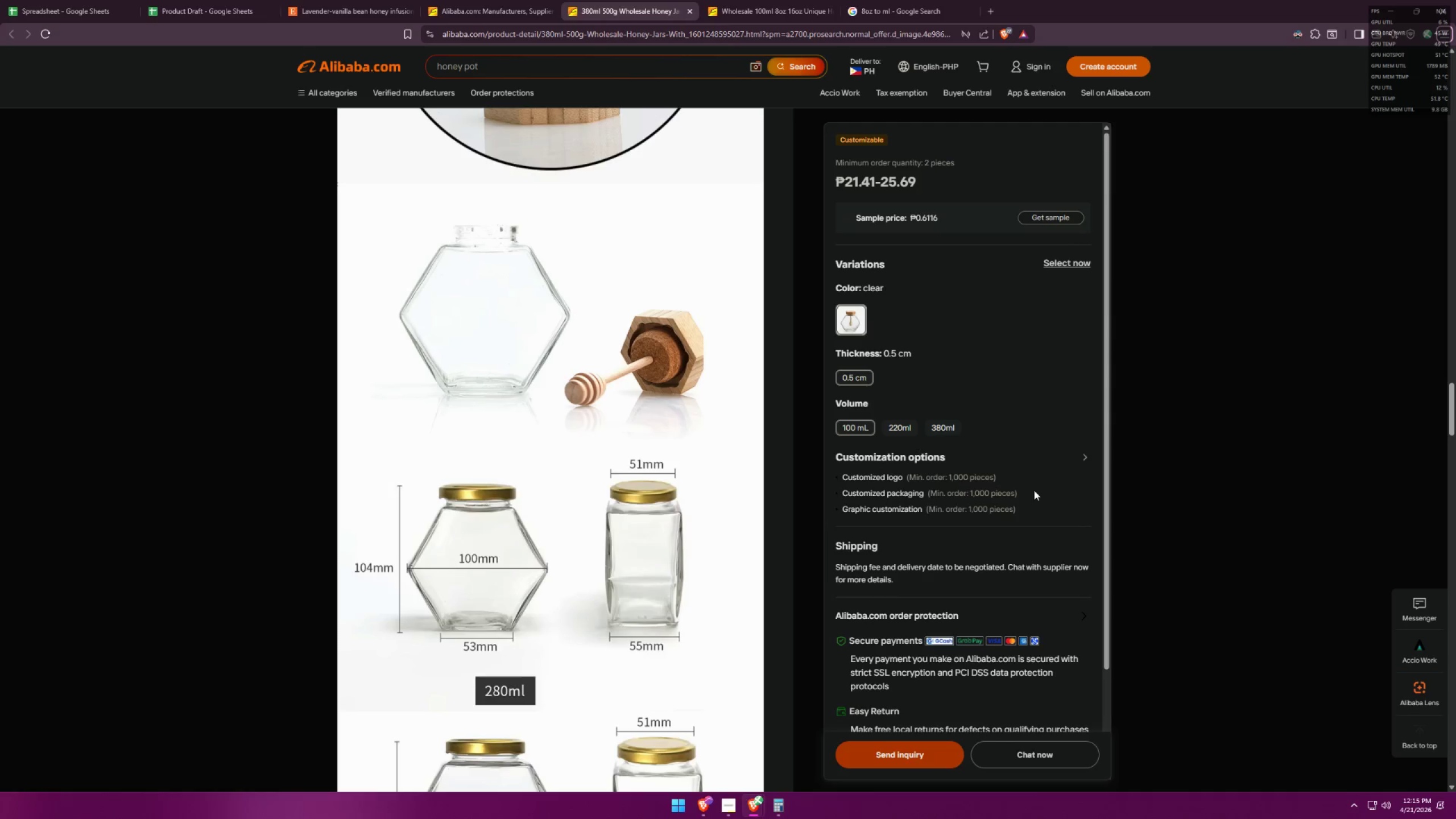 
key(Alt+AltLeft)
 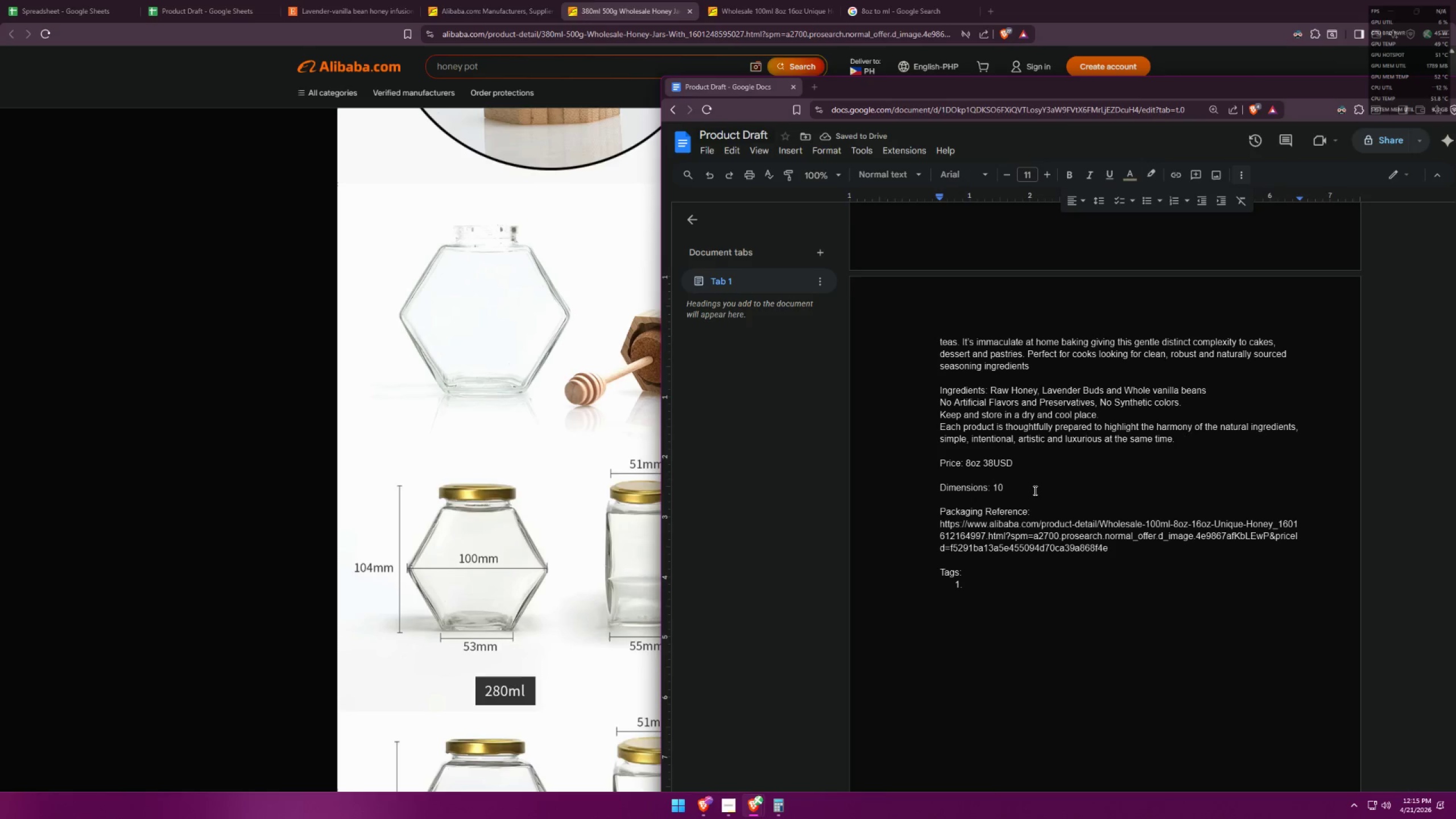 
key(Tab)
type(4mmx53mm )
 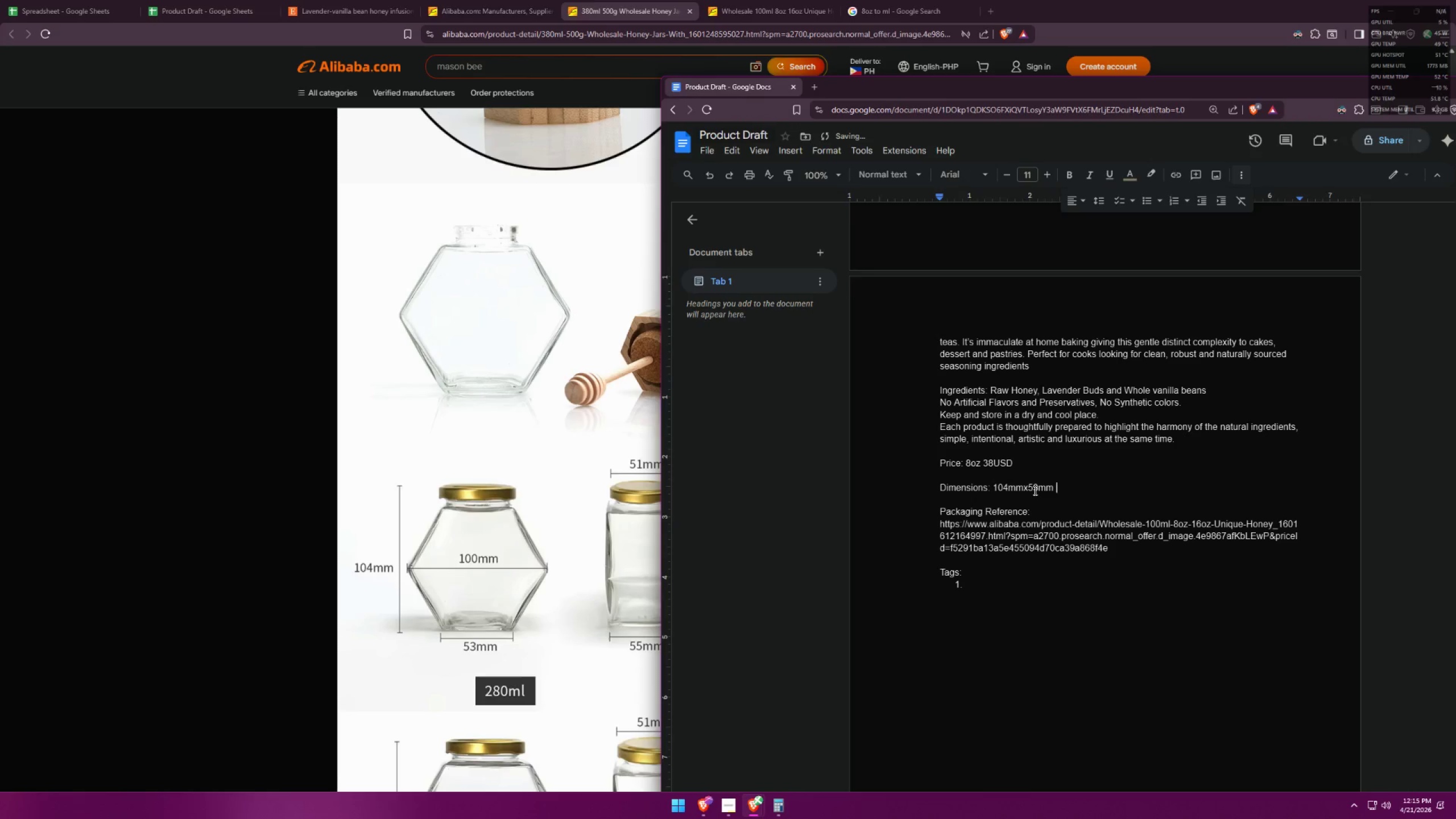 
key(Alt+AltLeft)
 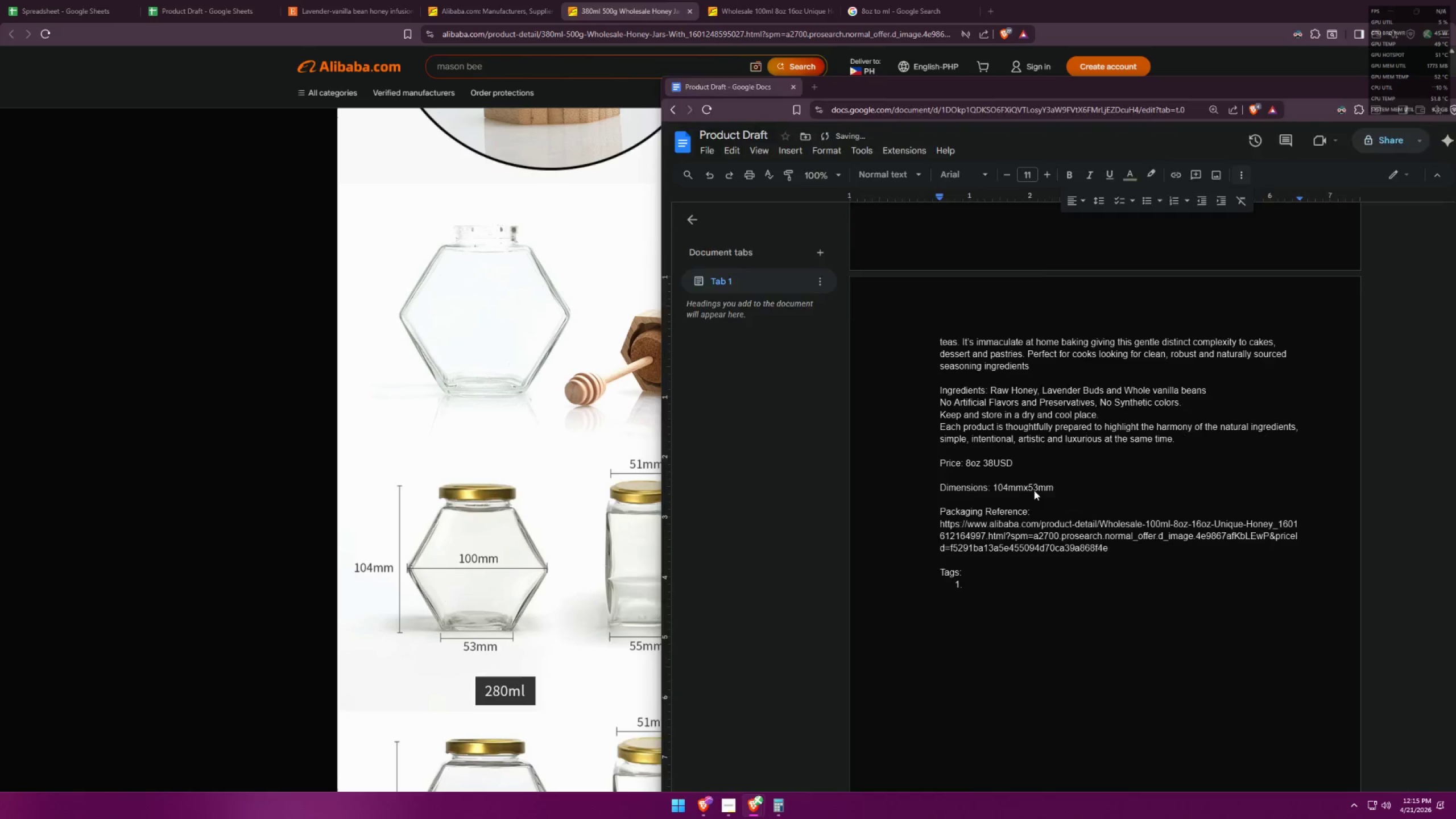 
key(Alt+Tab)
 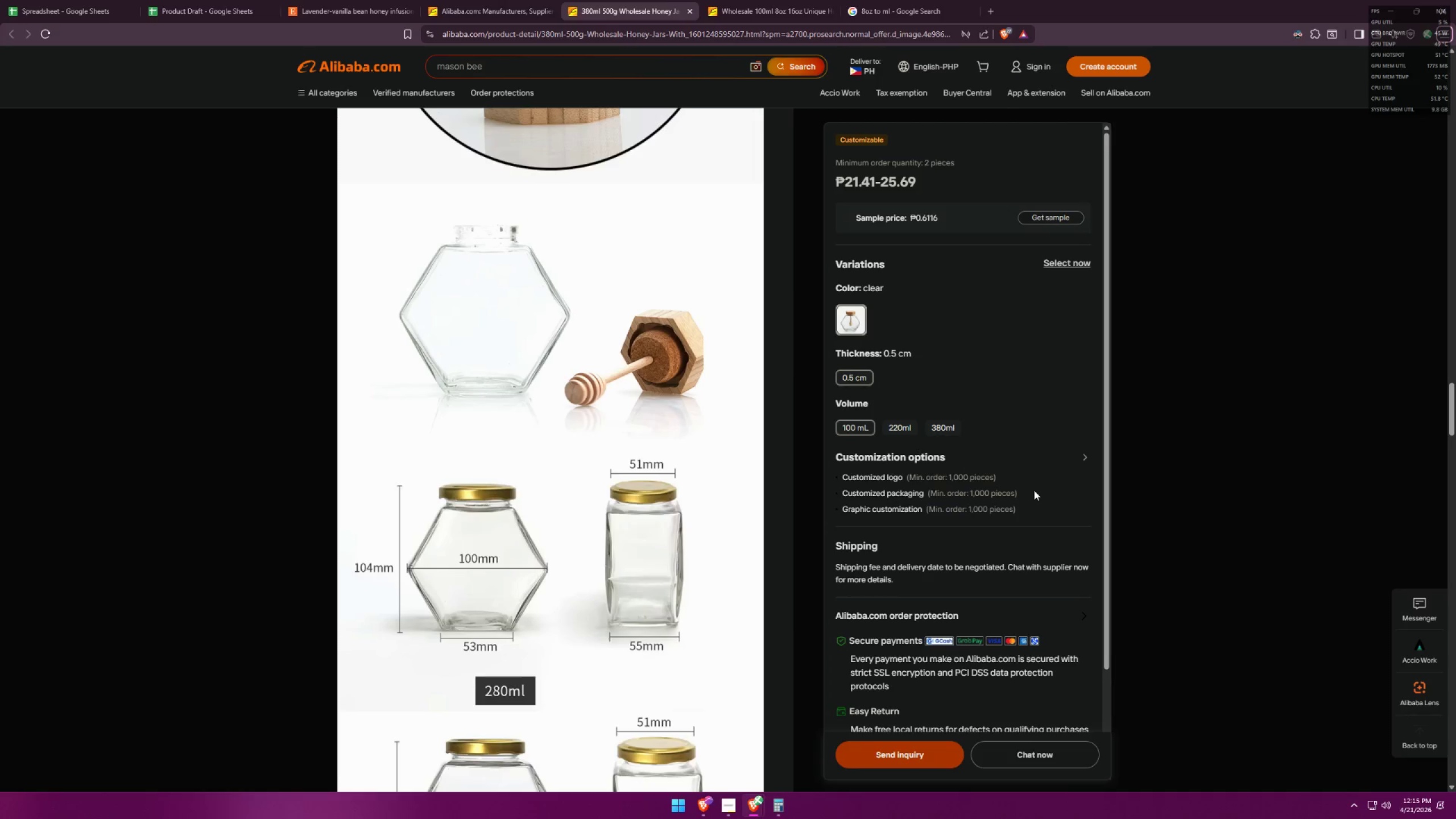 
key(Alt+AltLeft)
 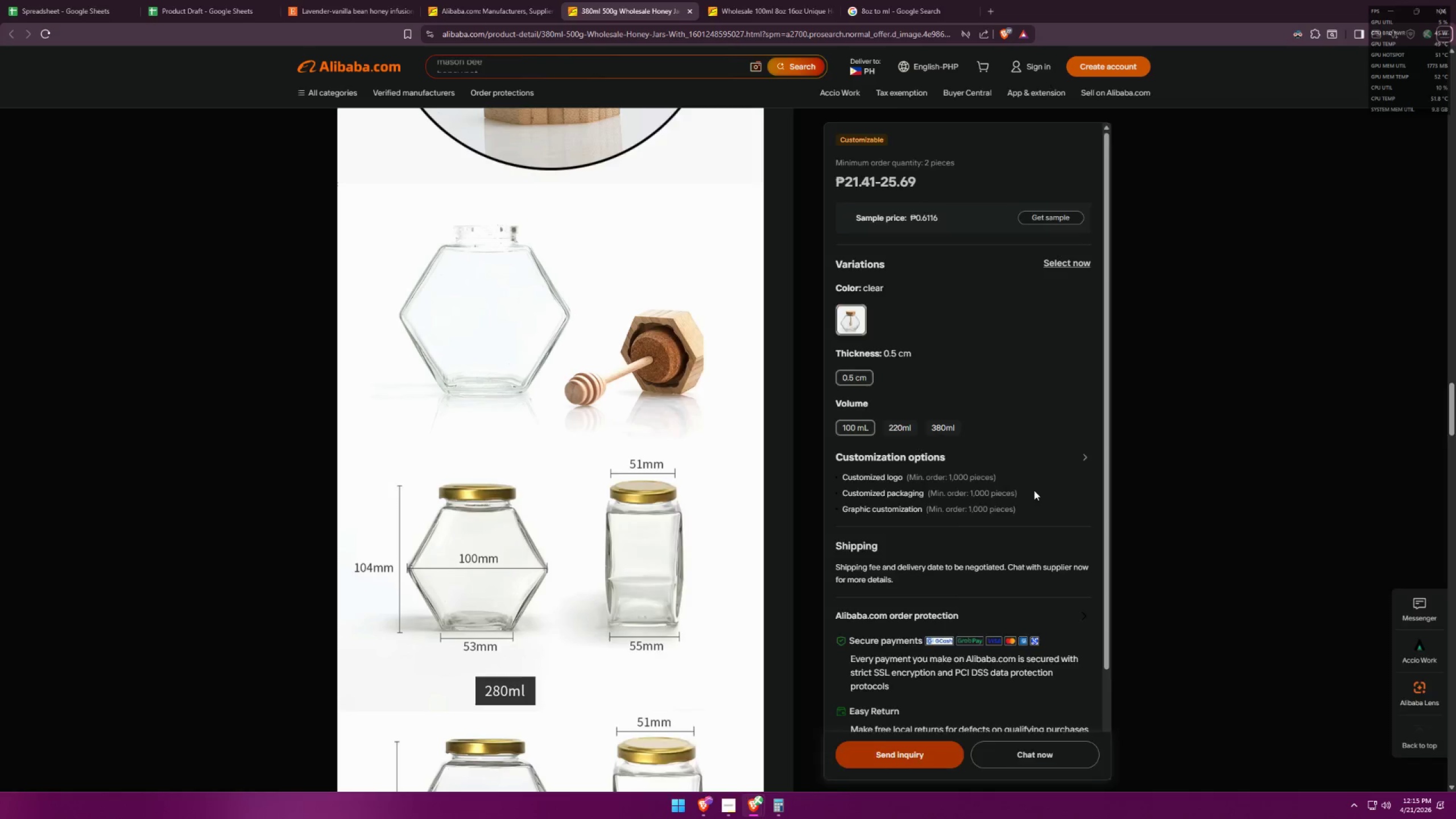 
key(Alt+Tab)
 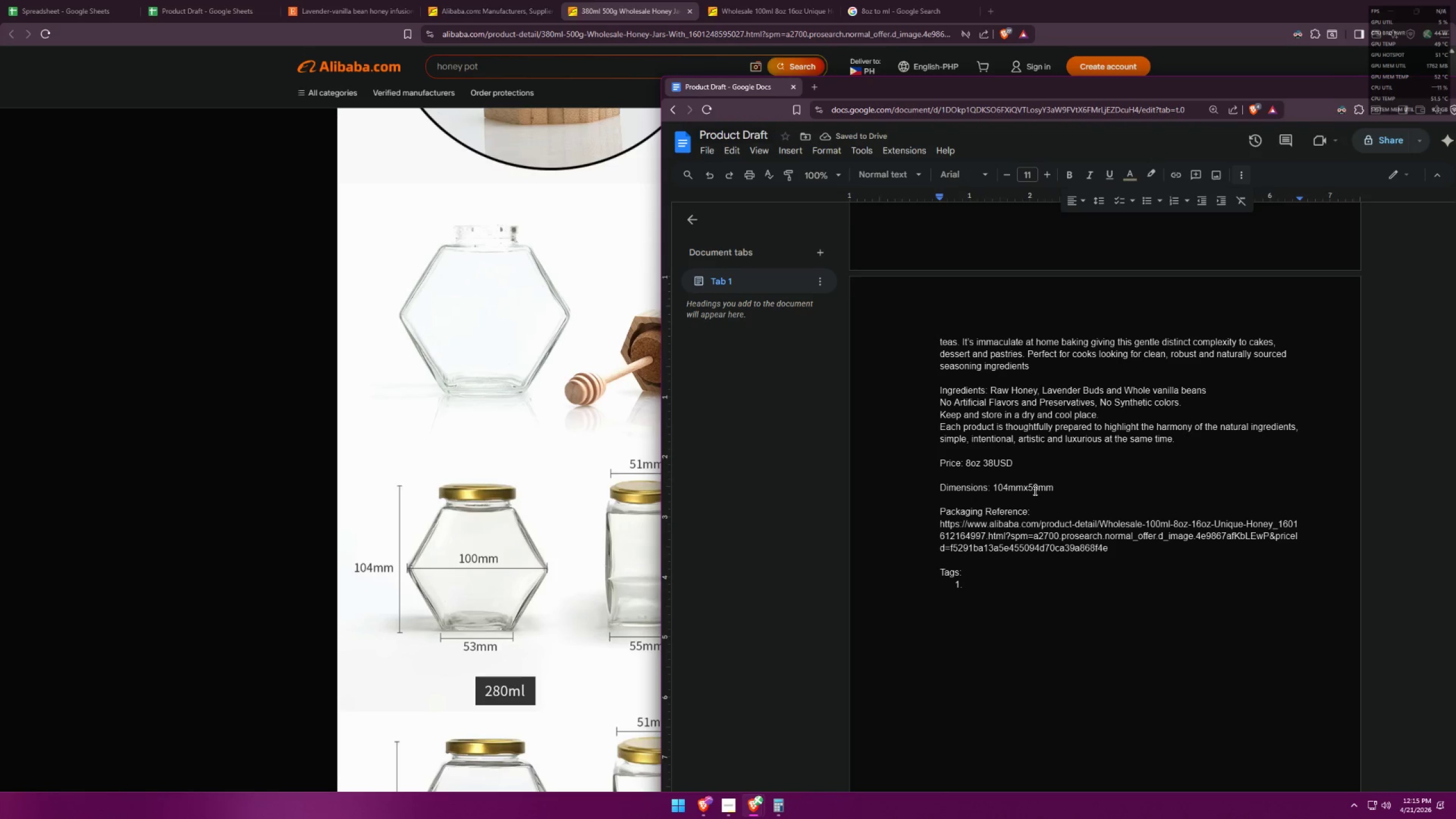 
key(Alt+AltLeft)
 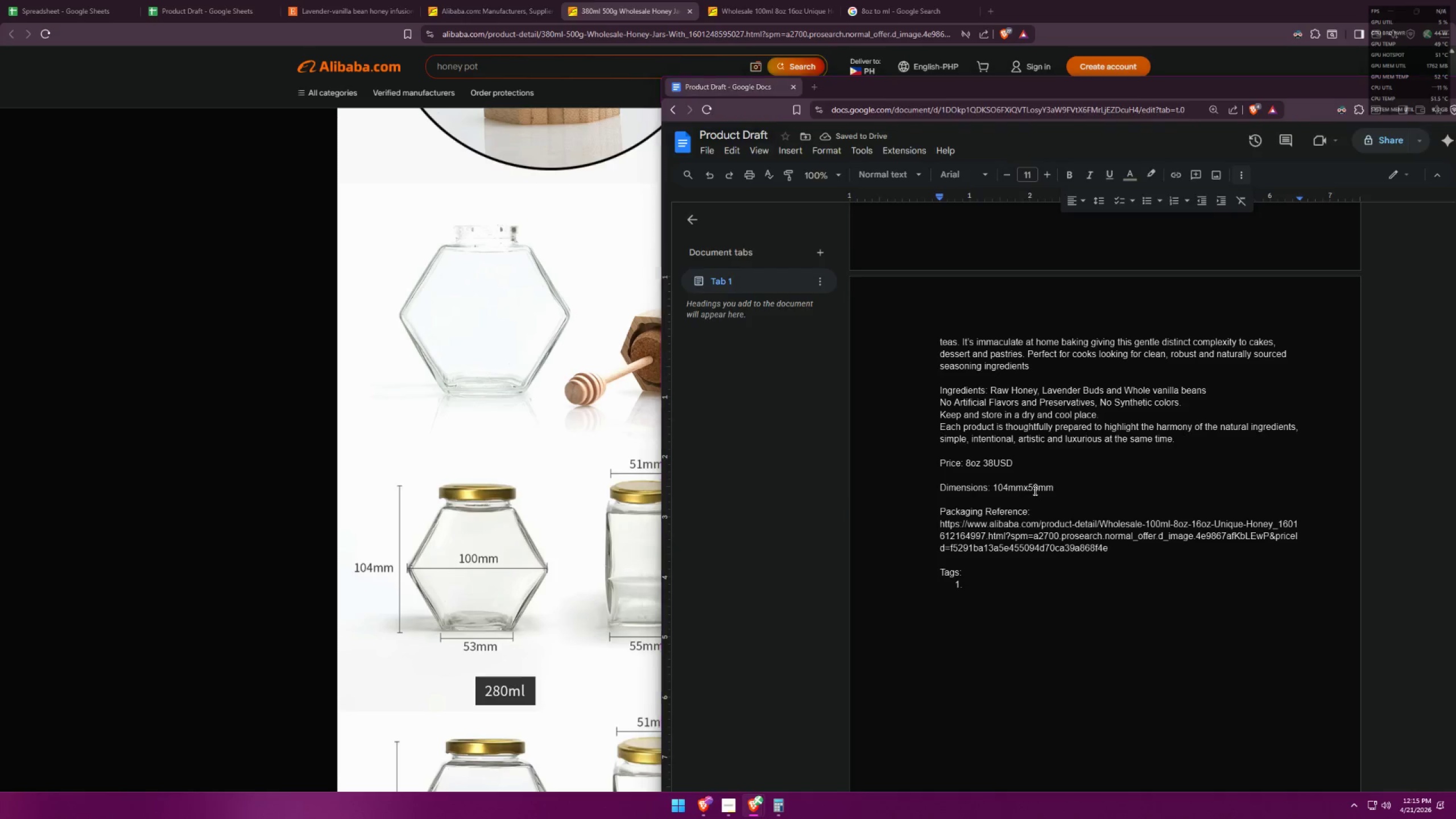 
key(Alt+Tab)
 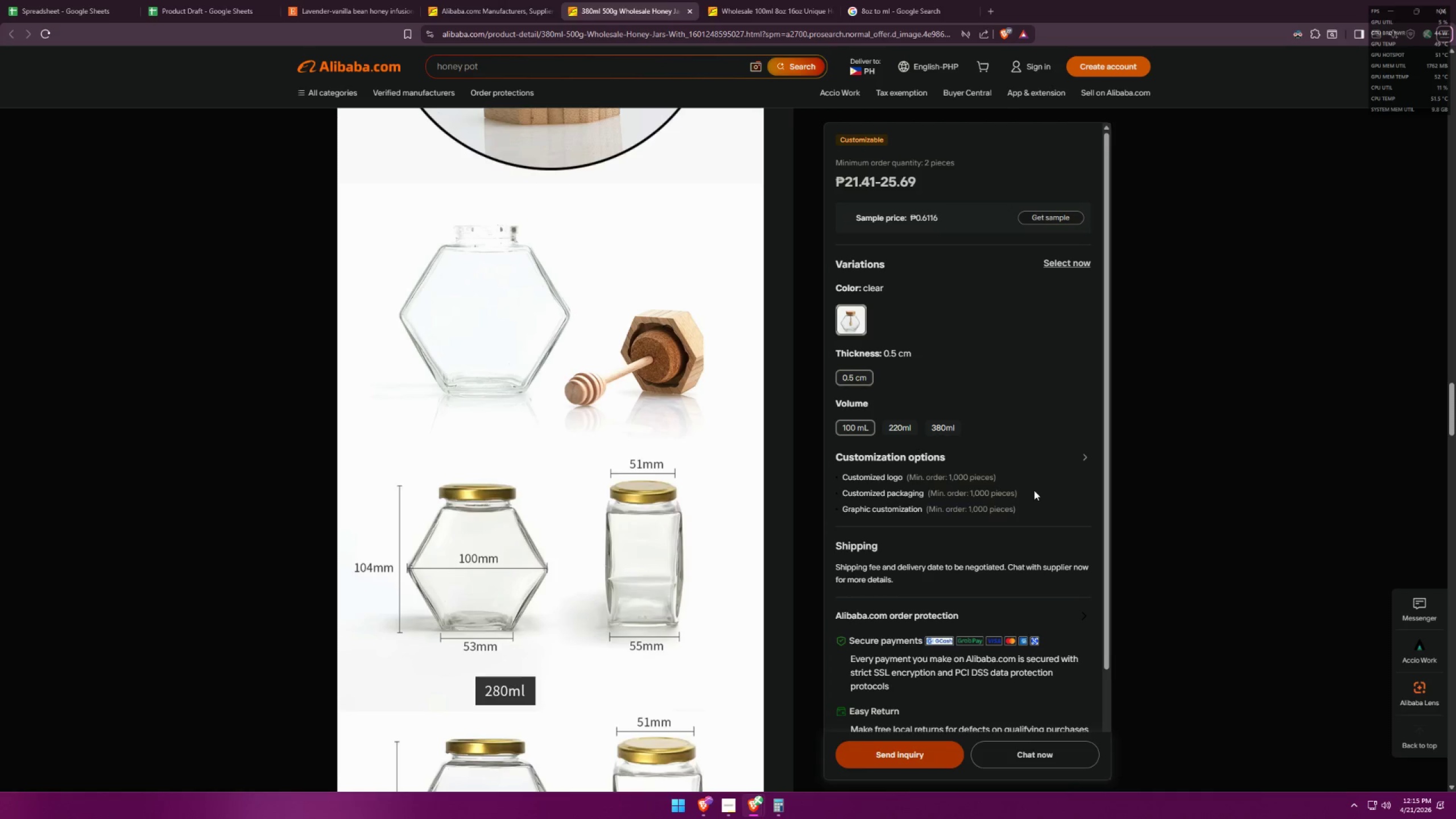 
key(Alt+AltLeft)
 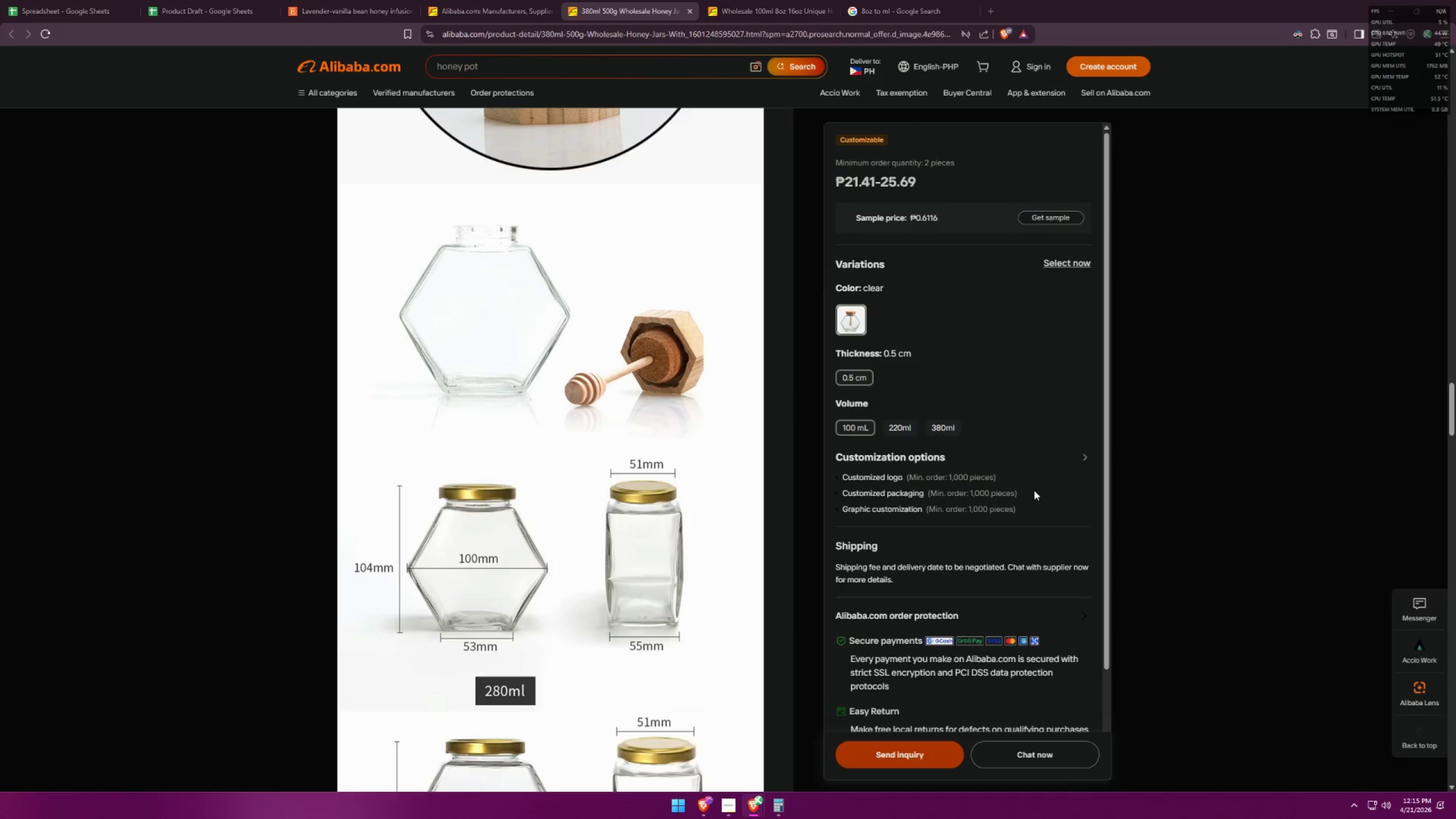 
key(Alt+Tab)
 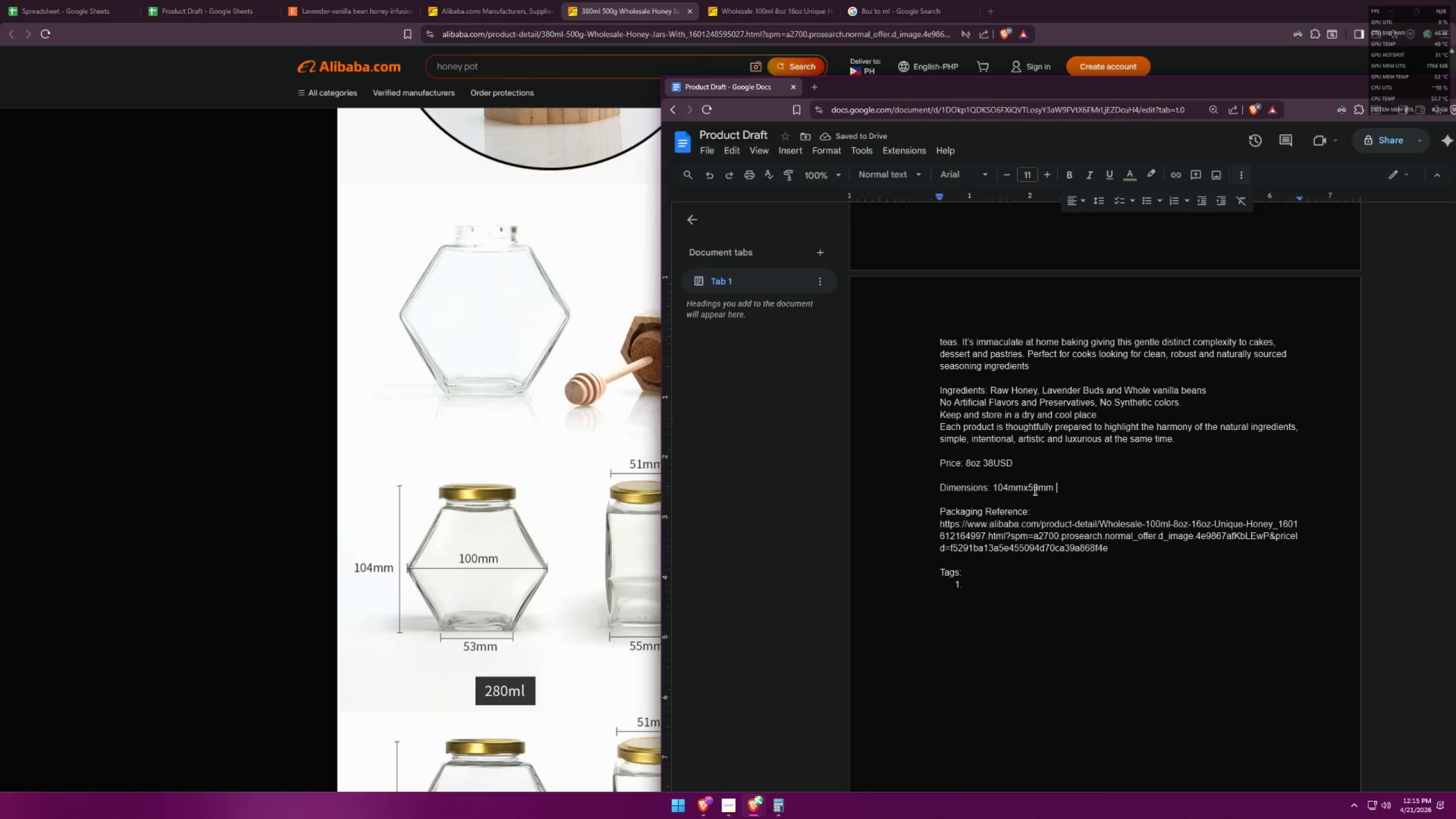 
key(Alt+AltLeft)
 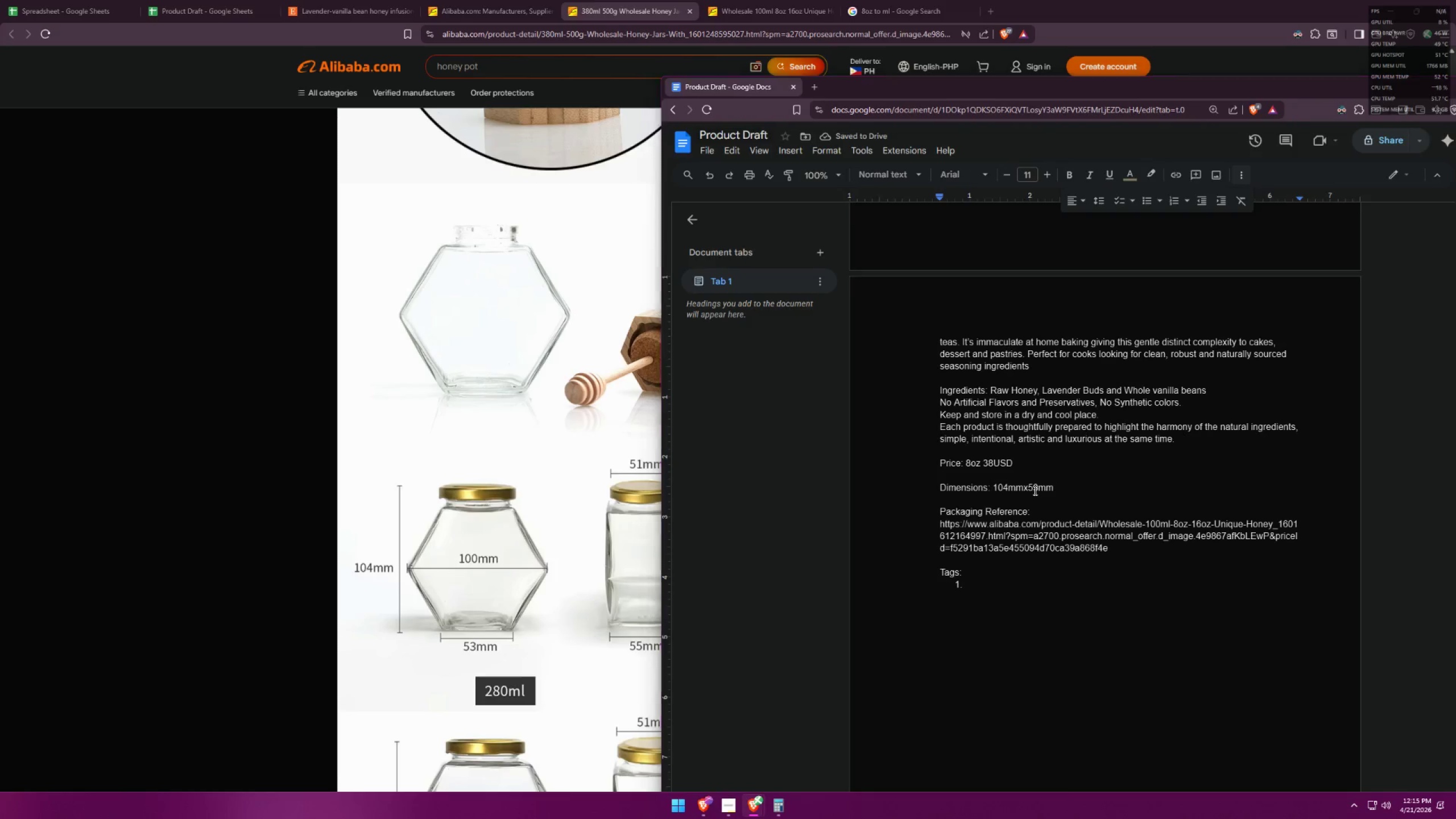 
key(Alt+Tab)
 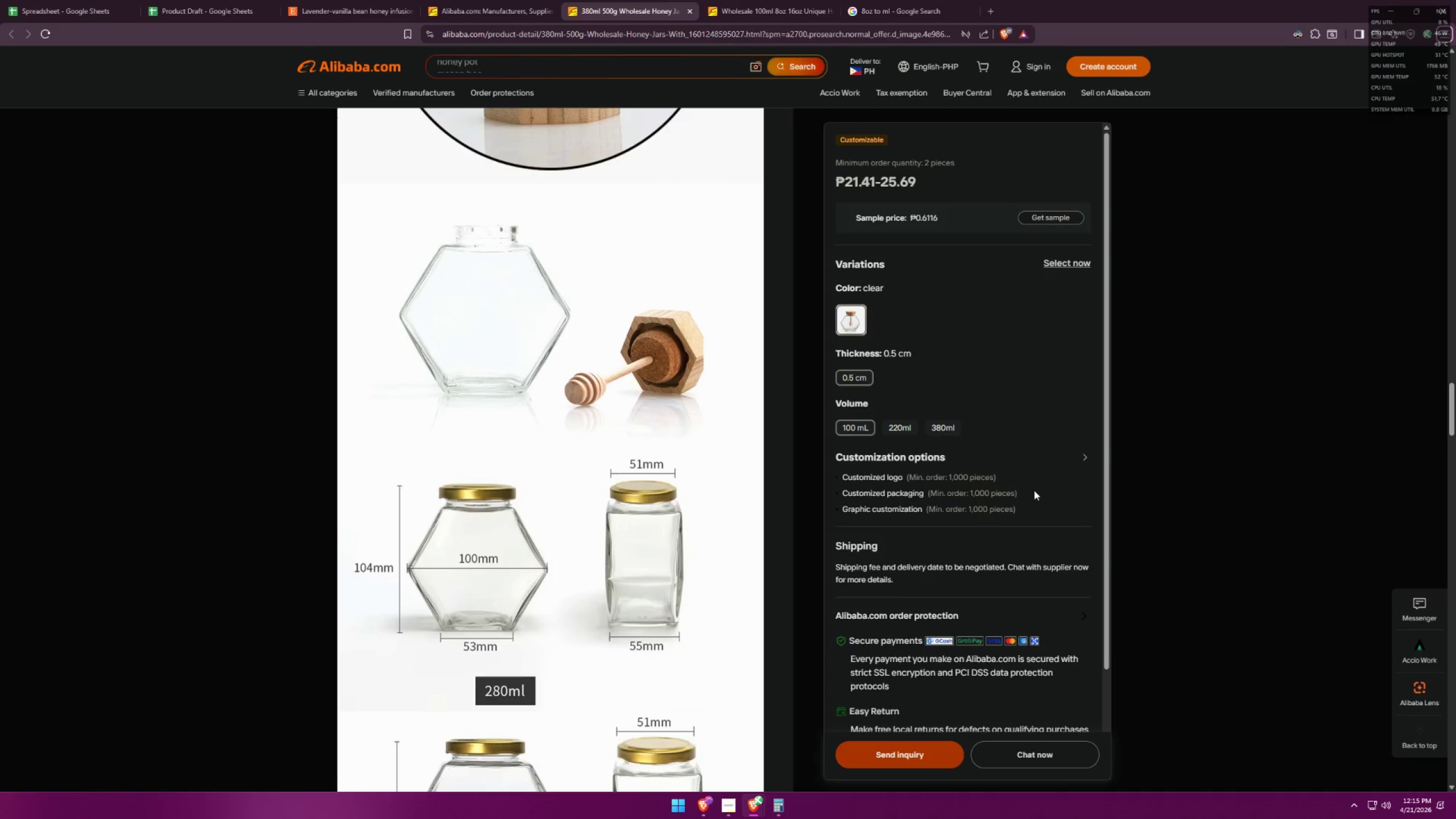 
key(Alt+AltLeft)
 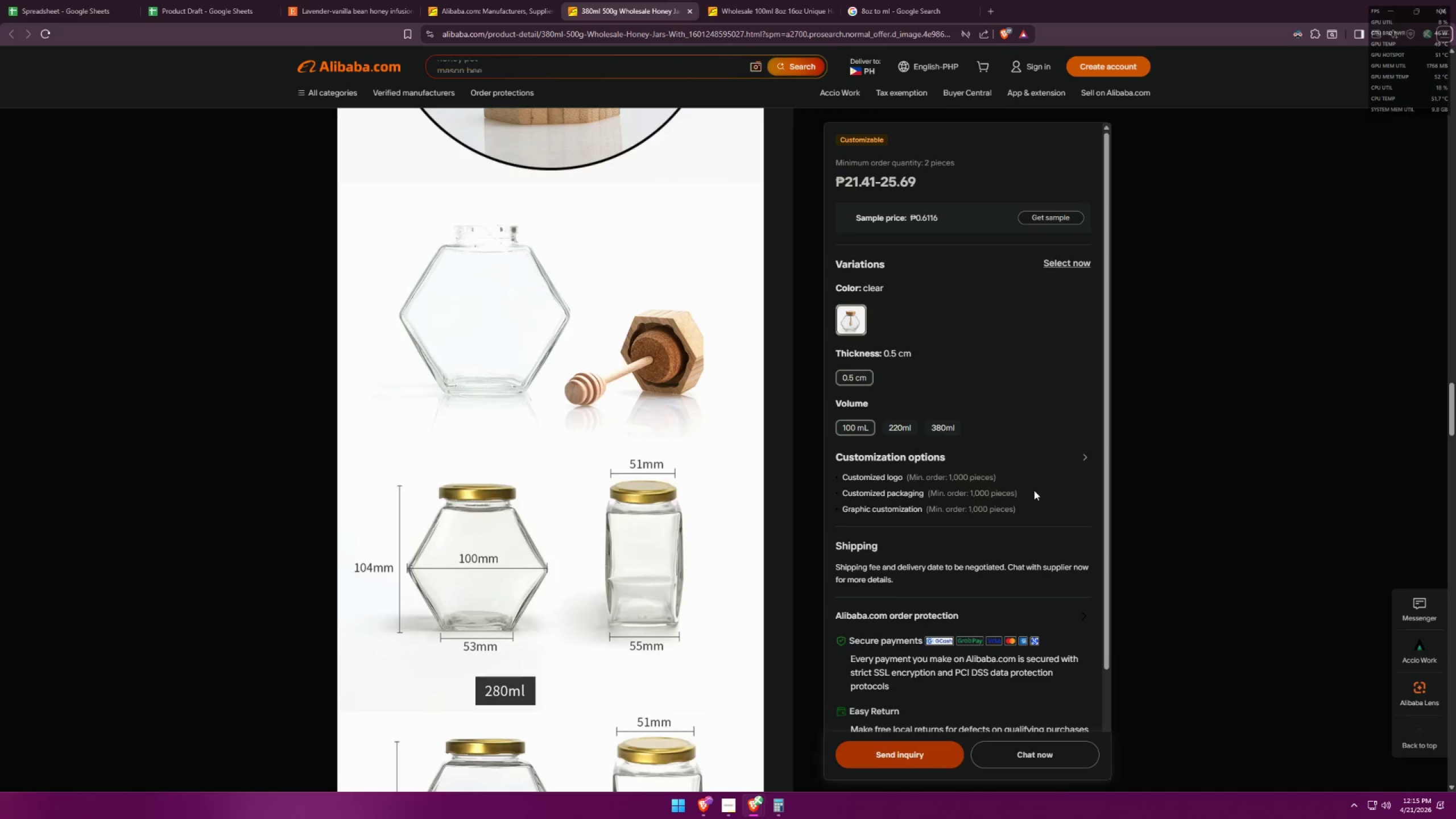 
key(Alt+Tab)
 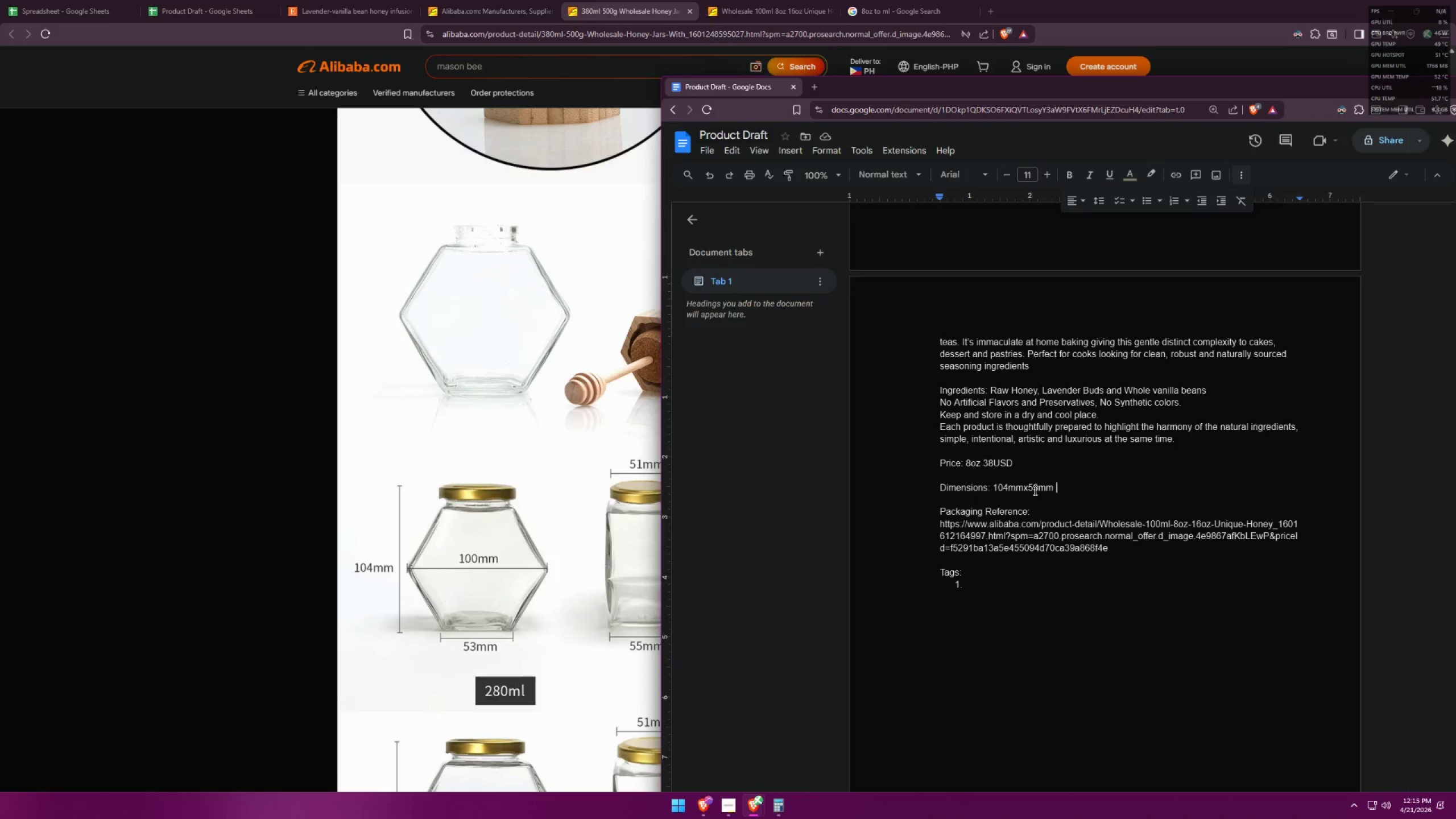 
key(Backspace)
 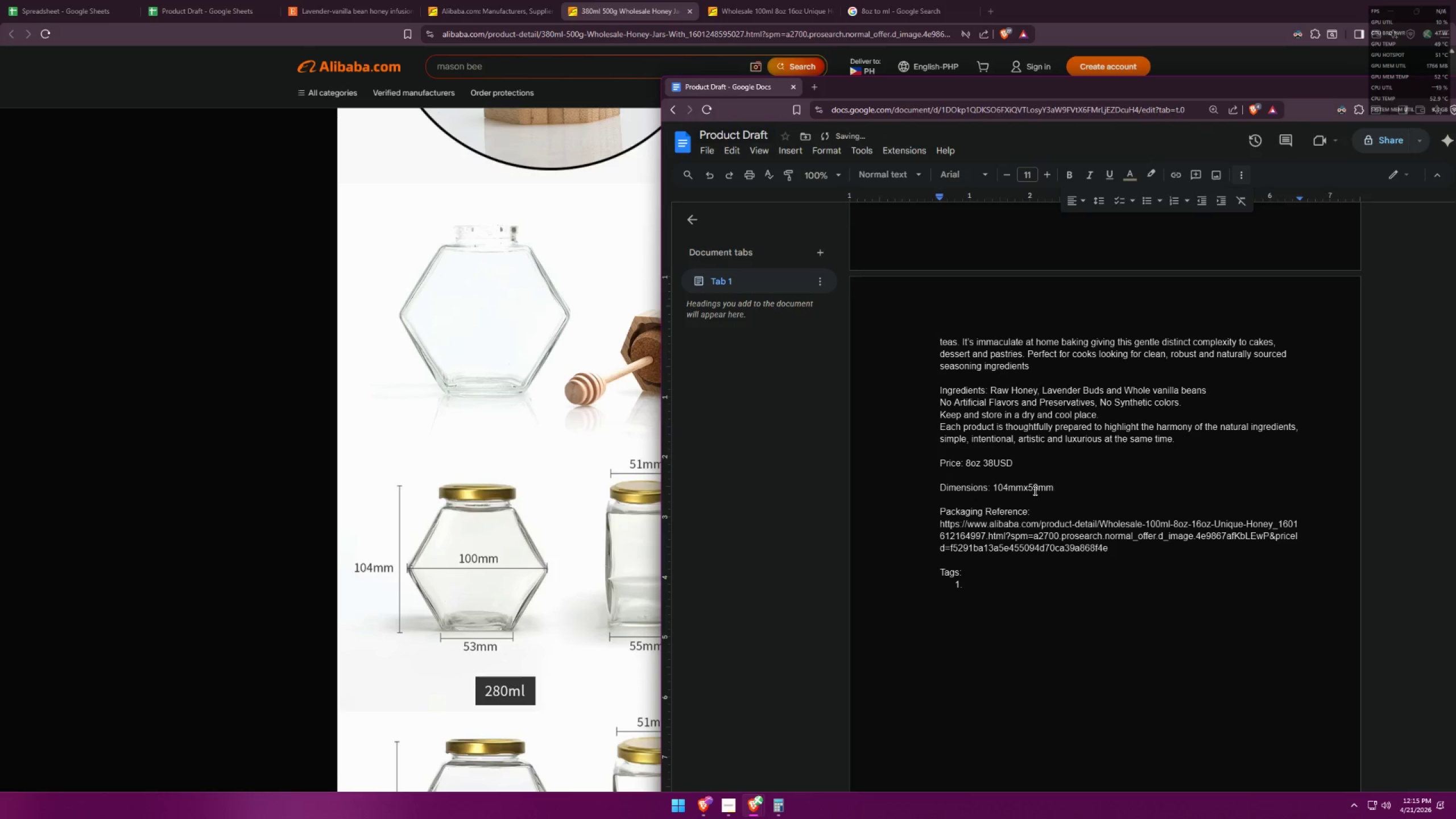 
key(Alt+AltLeft)
 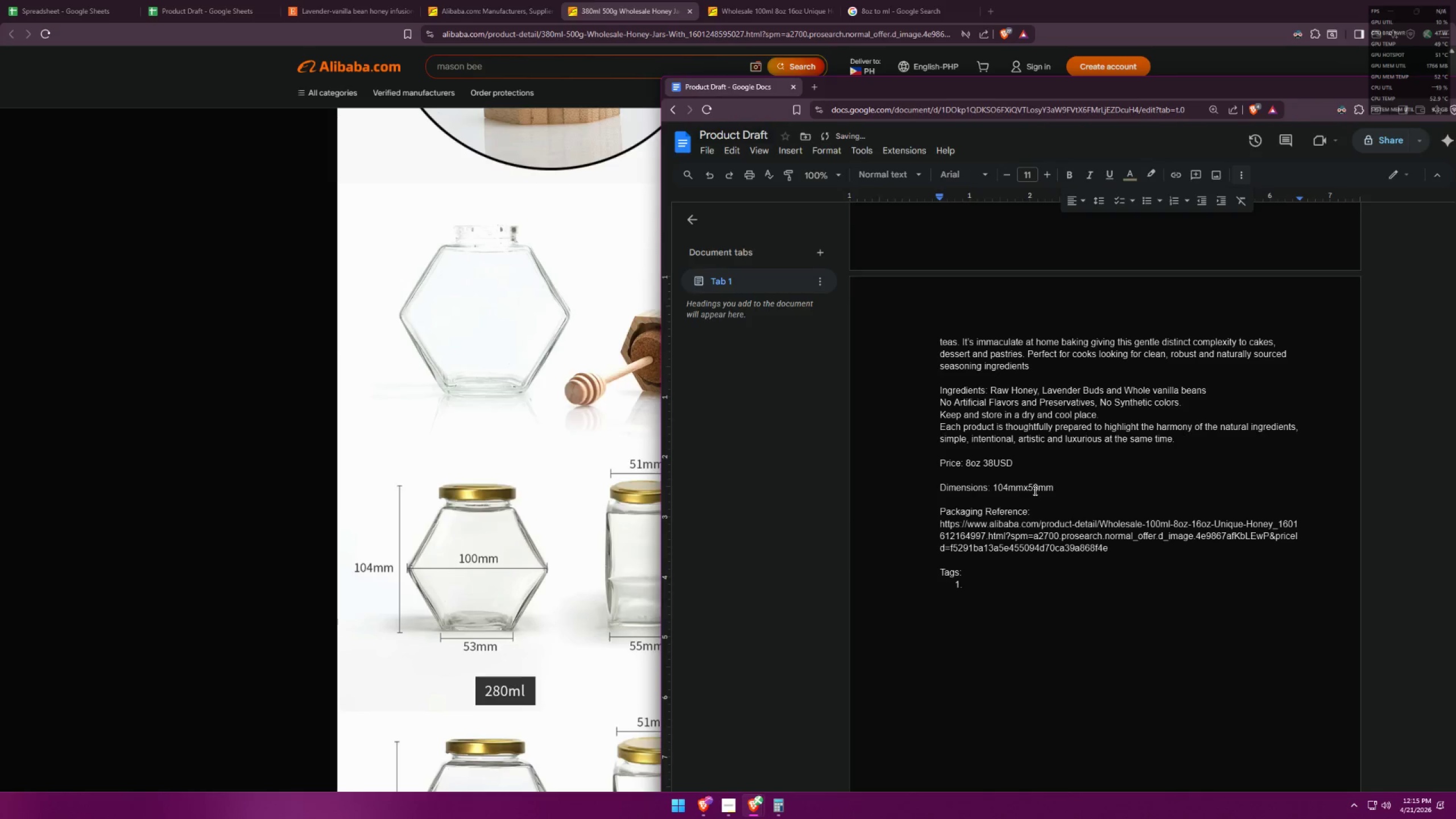 
key(Alt+Tab)
 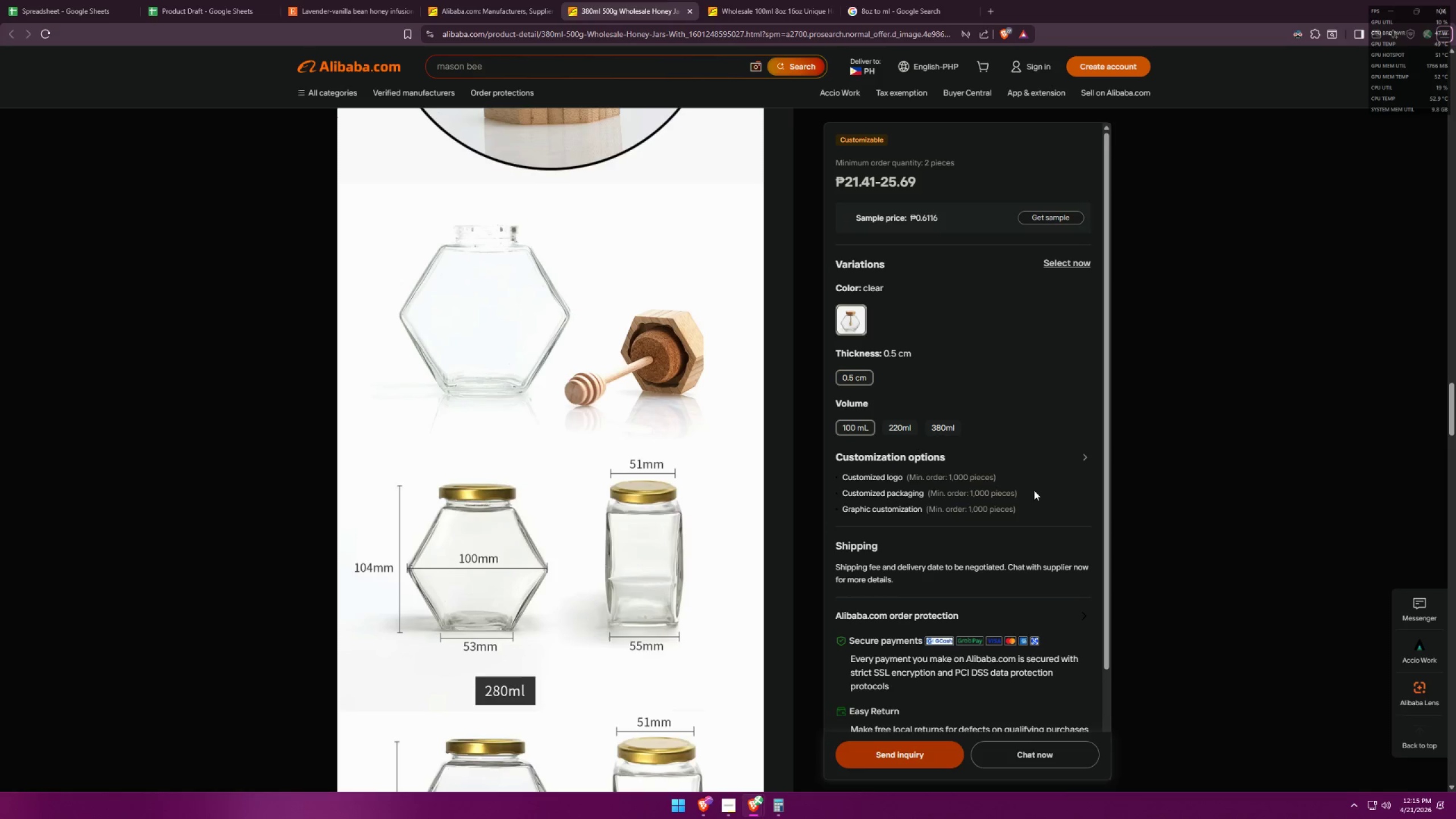 
scroll: coordinate [640, 218], scroll_direction: down, amount: 31.0
 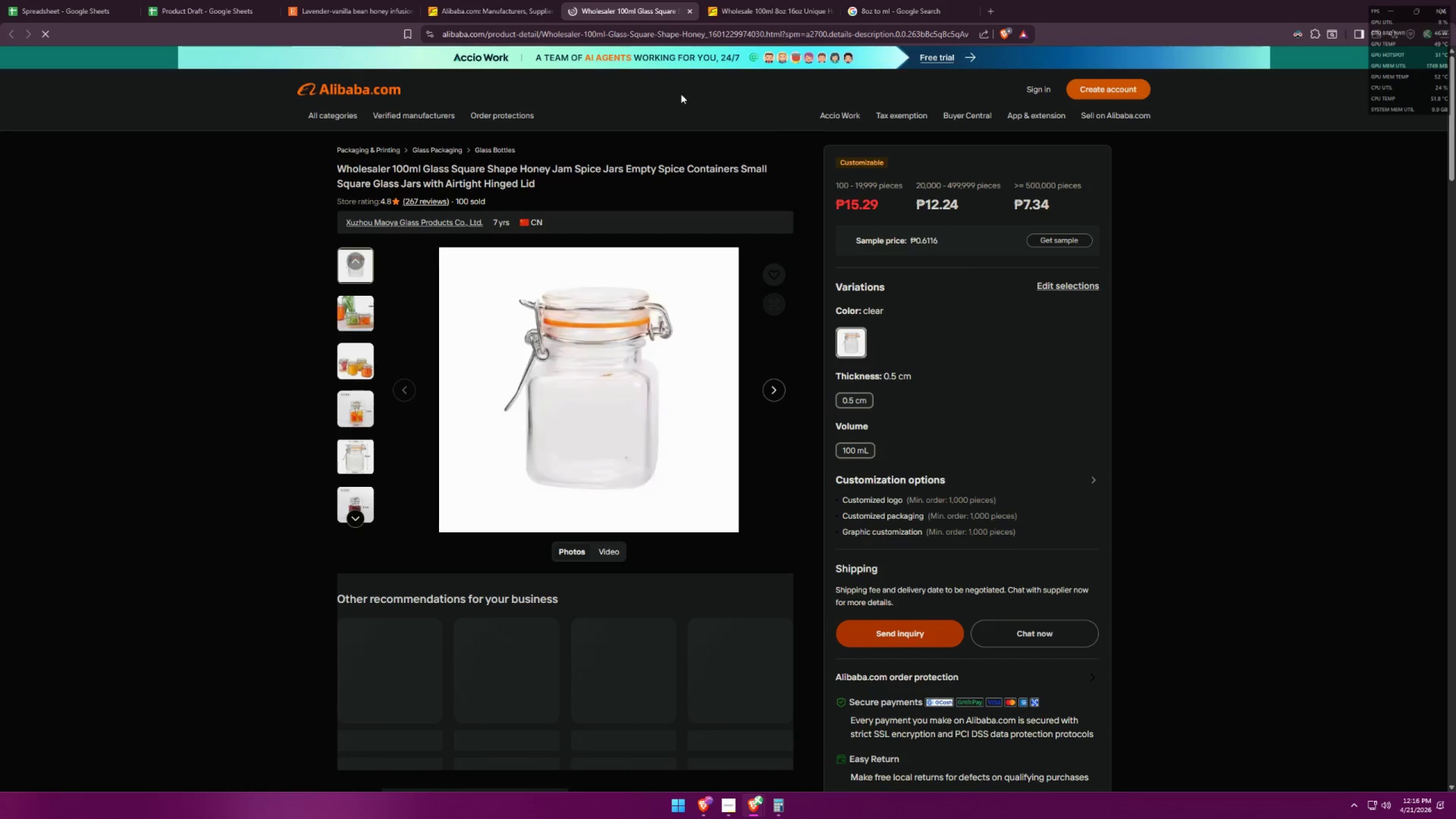 
wait(6.27)
 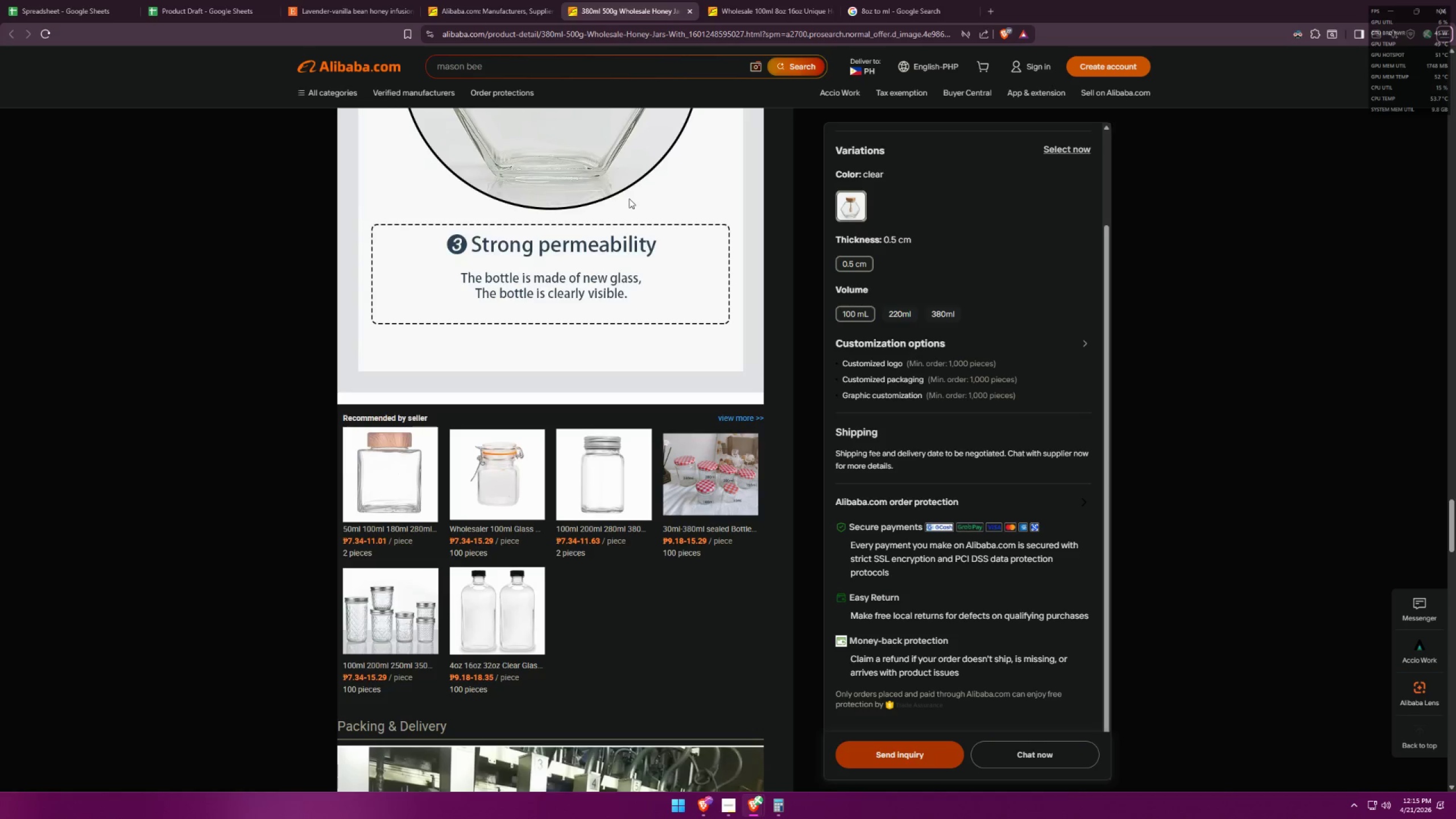 
left_click([334, 445])
 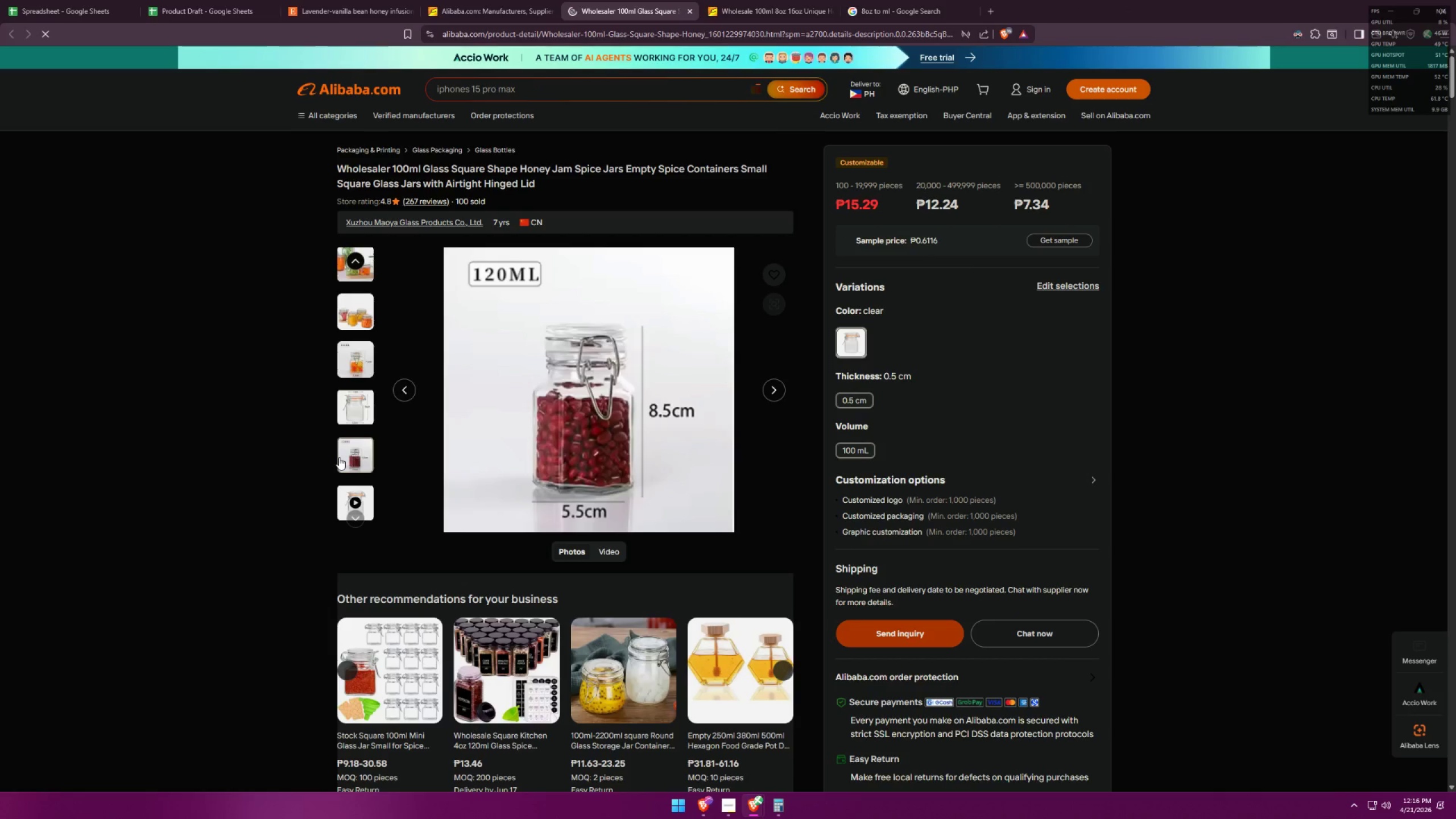 
left_click([481, 0])
 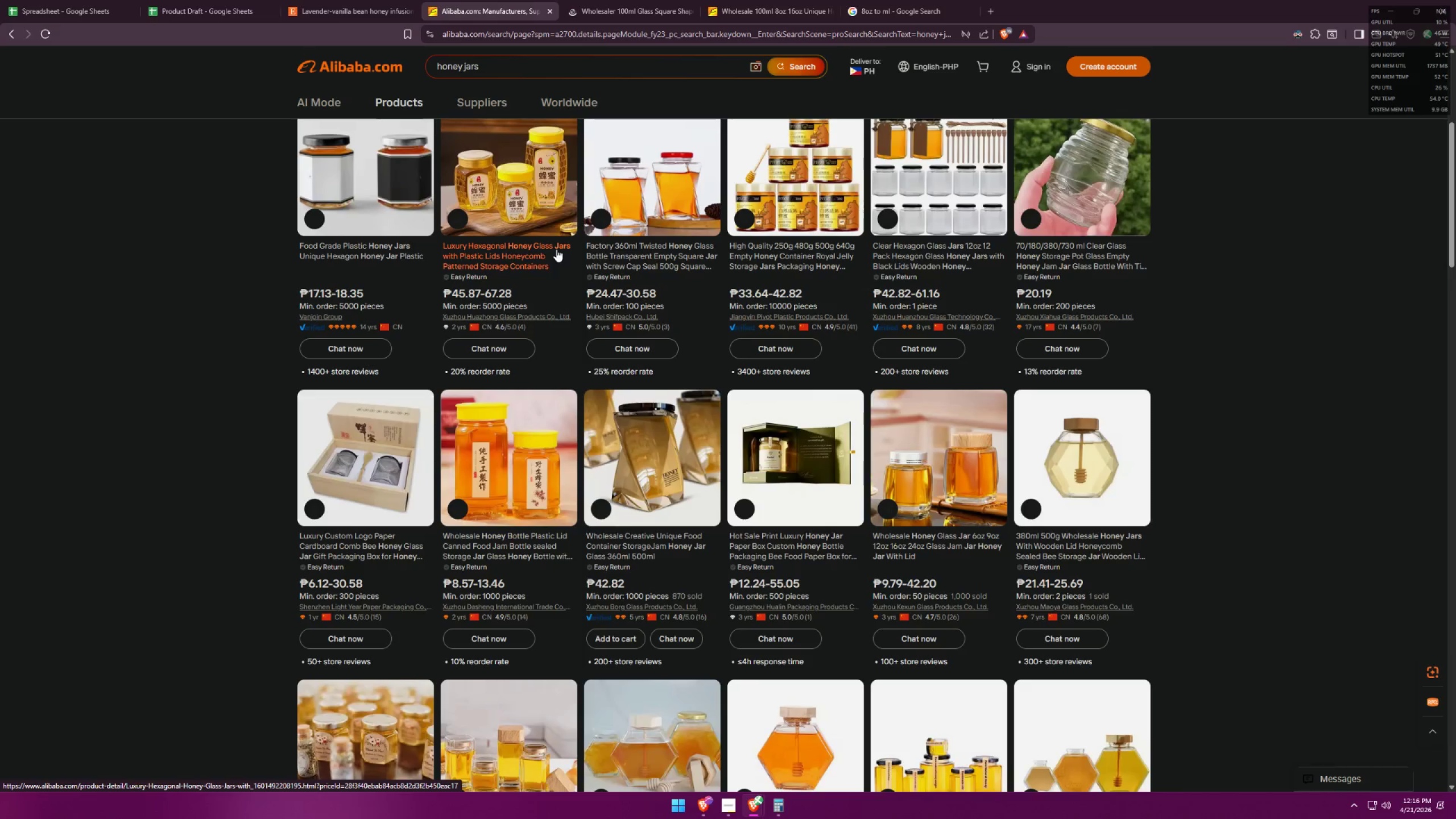 
scroll: coordinate [498, 446], scroll_direction: down, amount: 4.0
 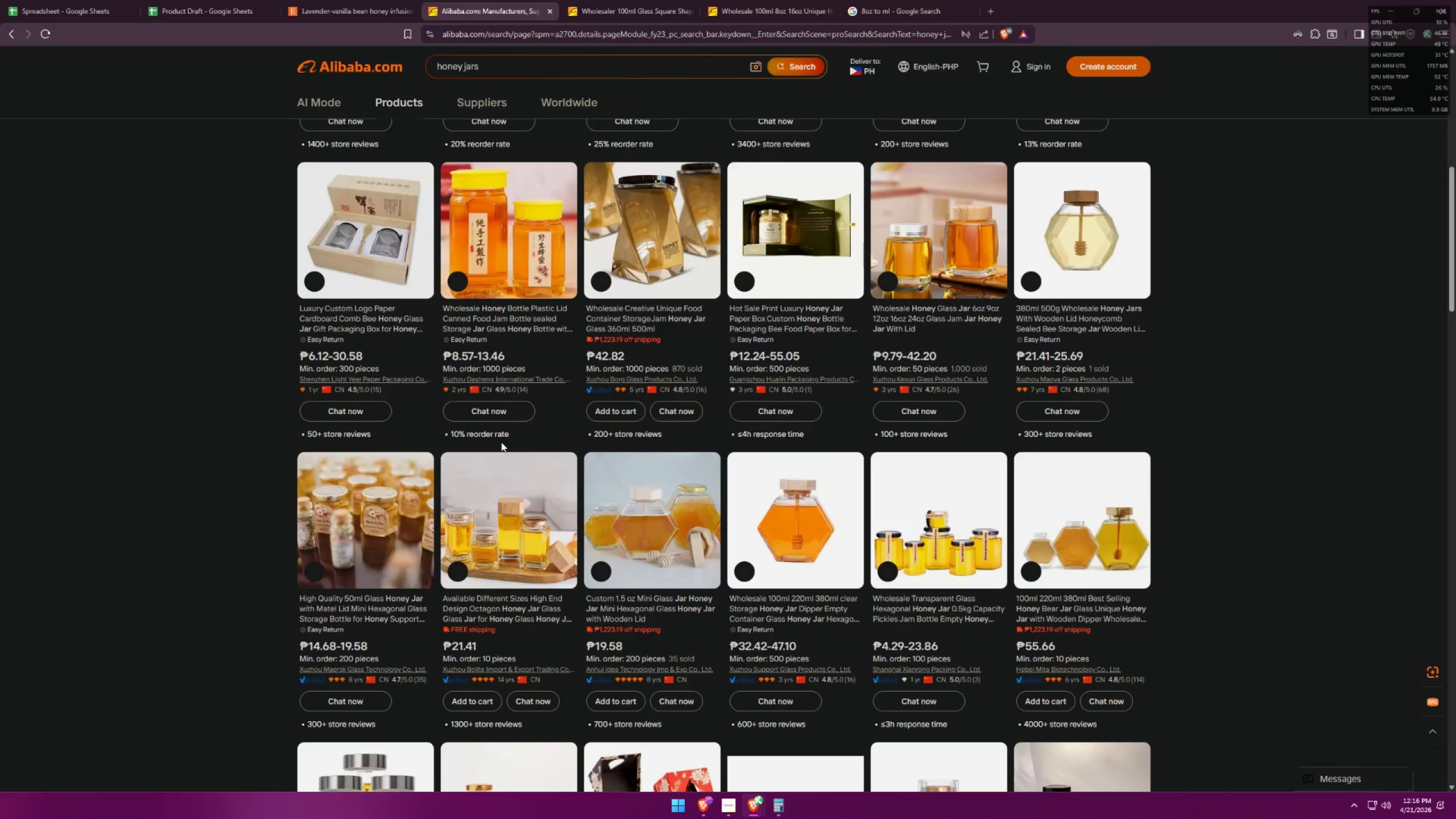 
left_click([498, 543])
 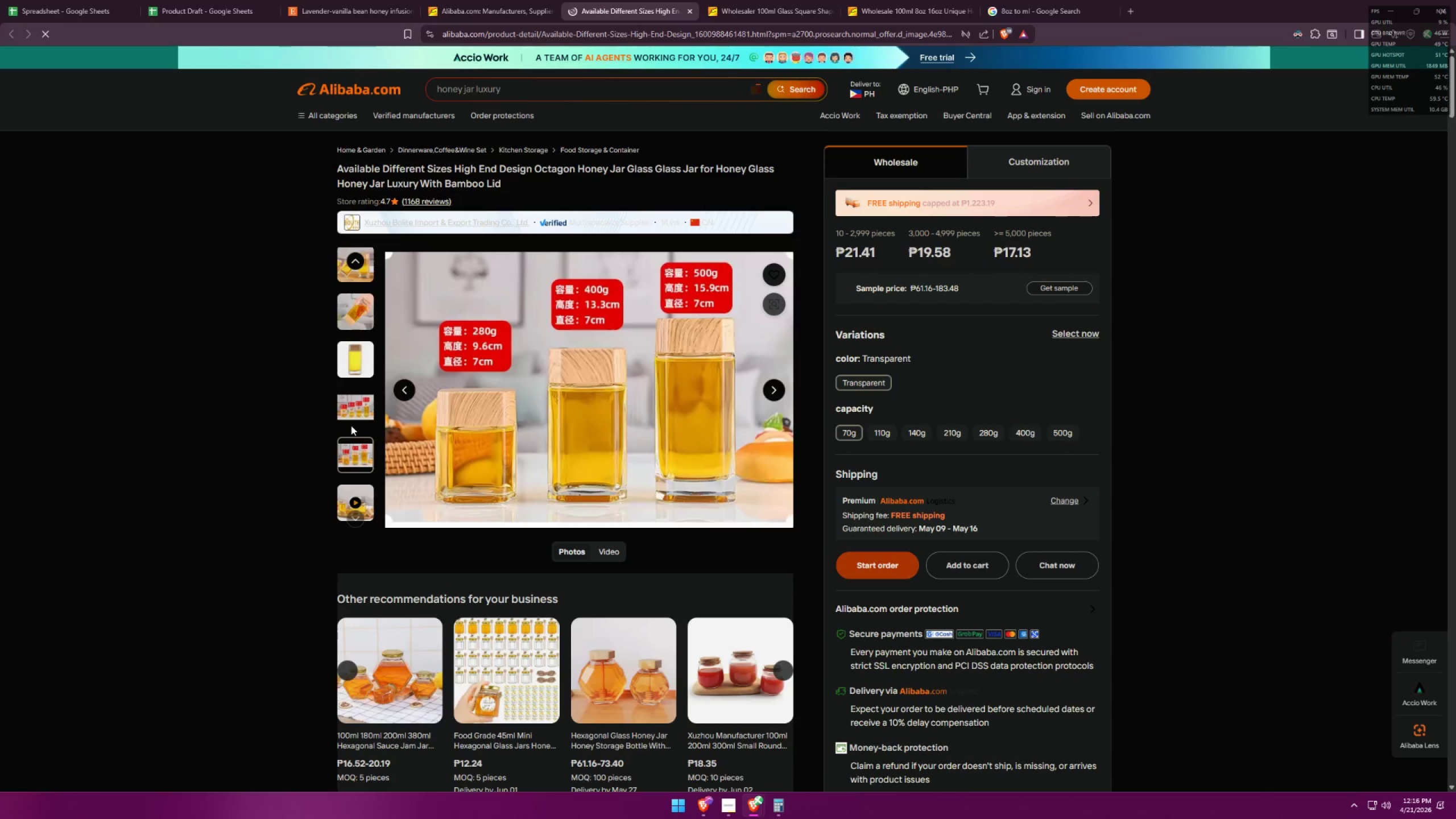 
wait(9.66)
 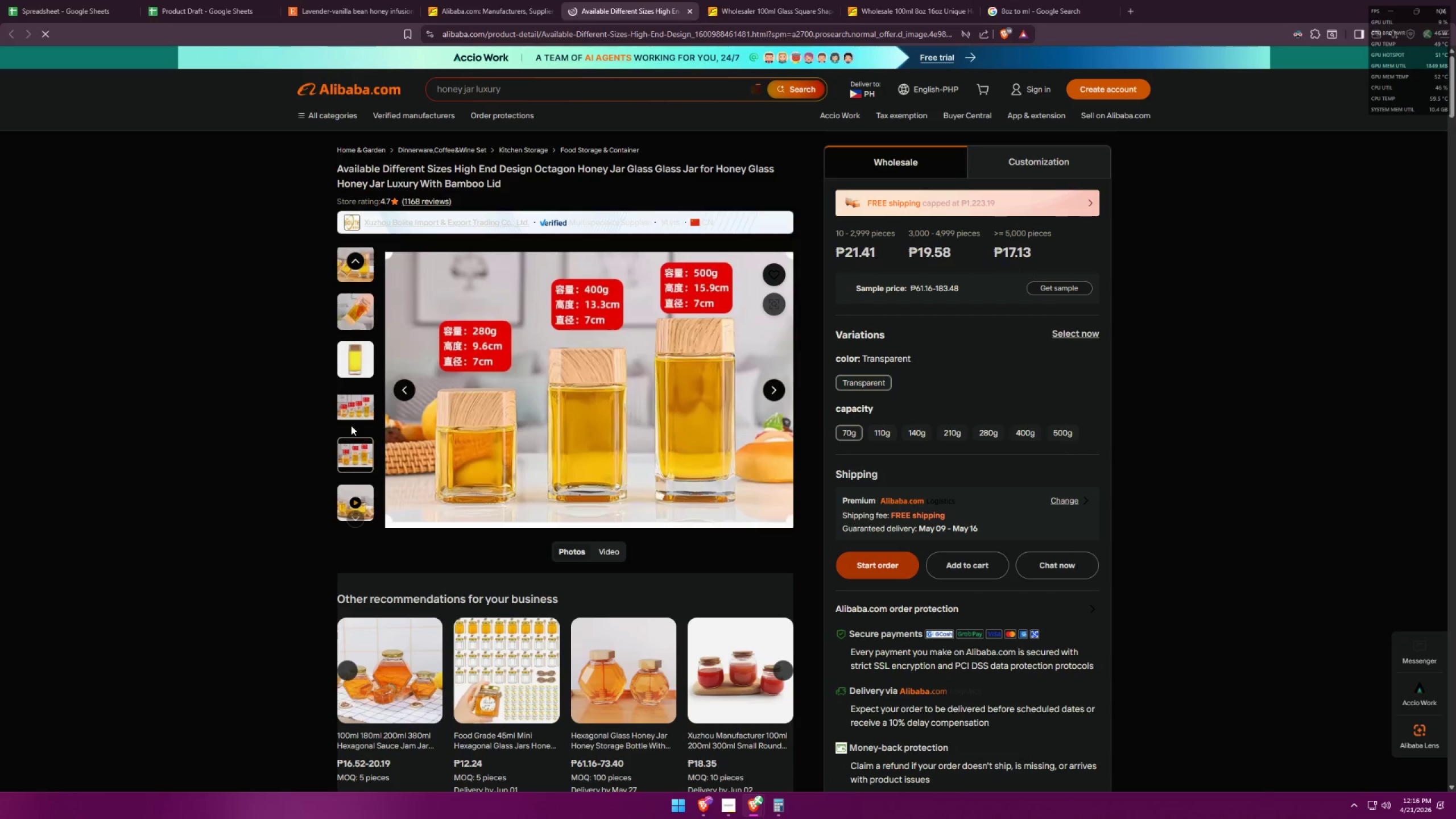 
left_click([523, 0])
 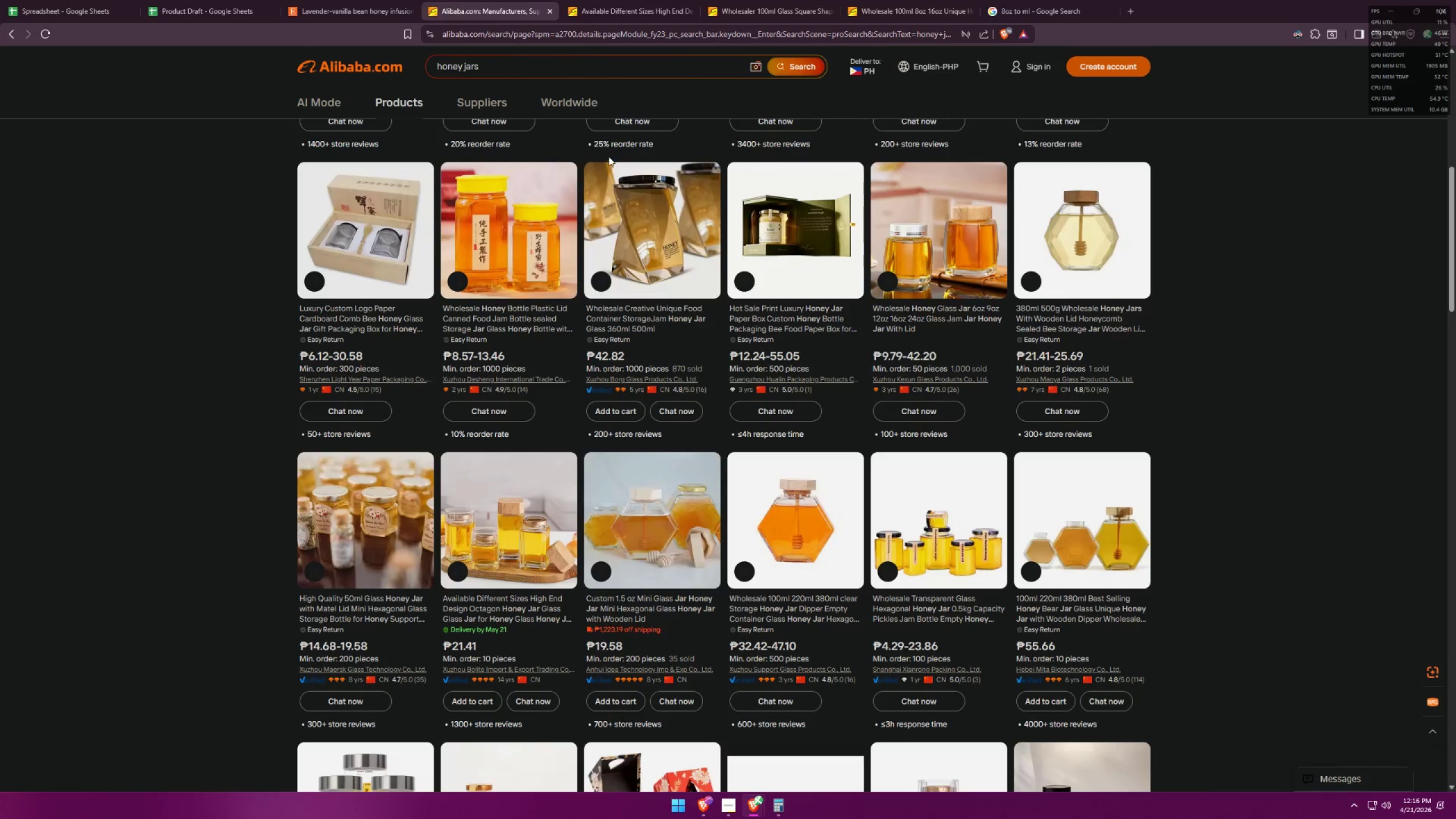 
scroll: coordinate [729, 358], scroll_direction: down, amount: 4.0
 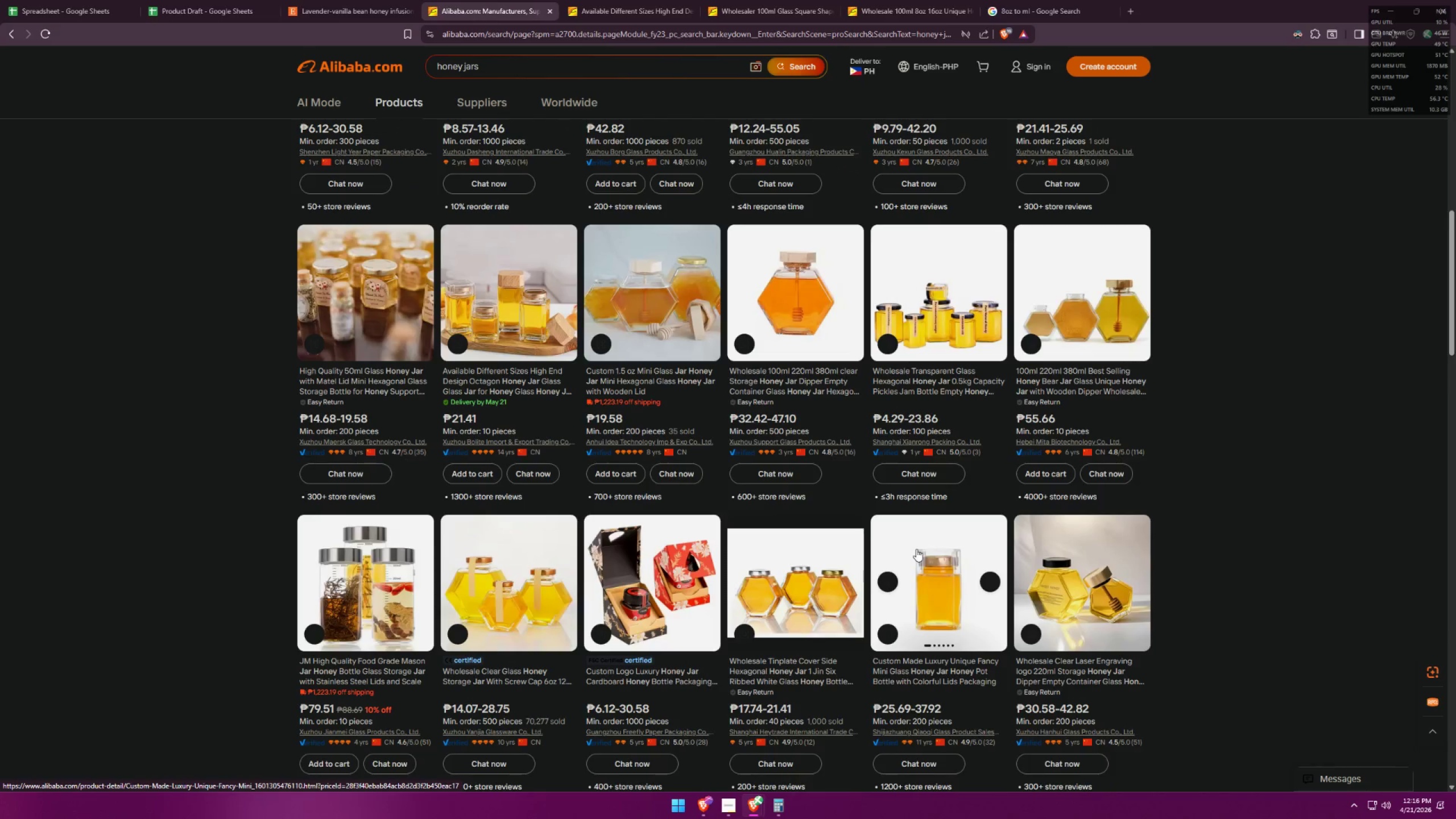 
left_click([916, 549])
 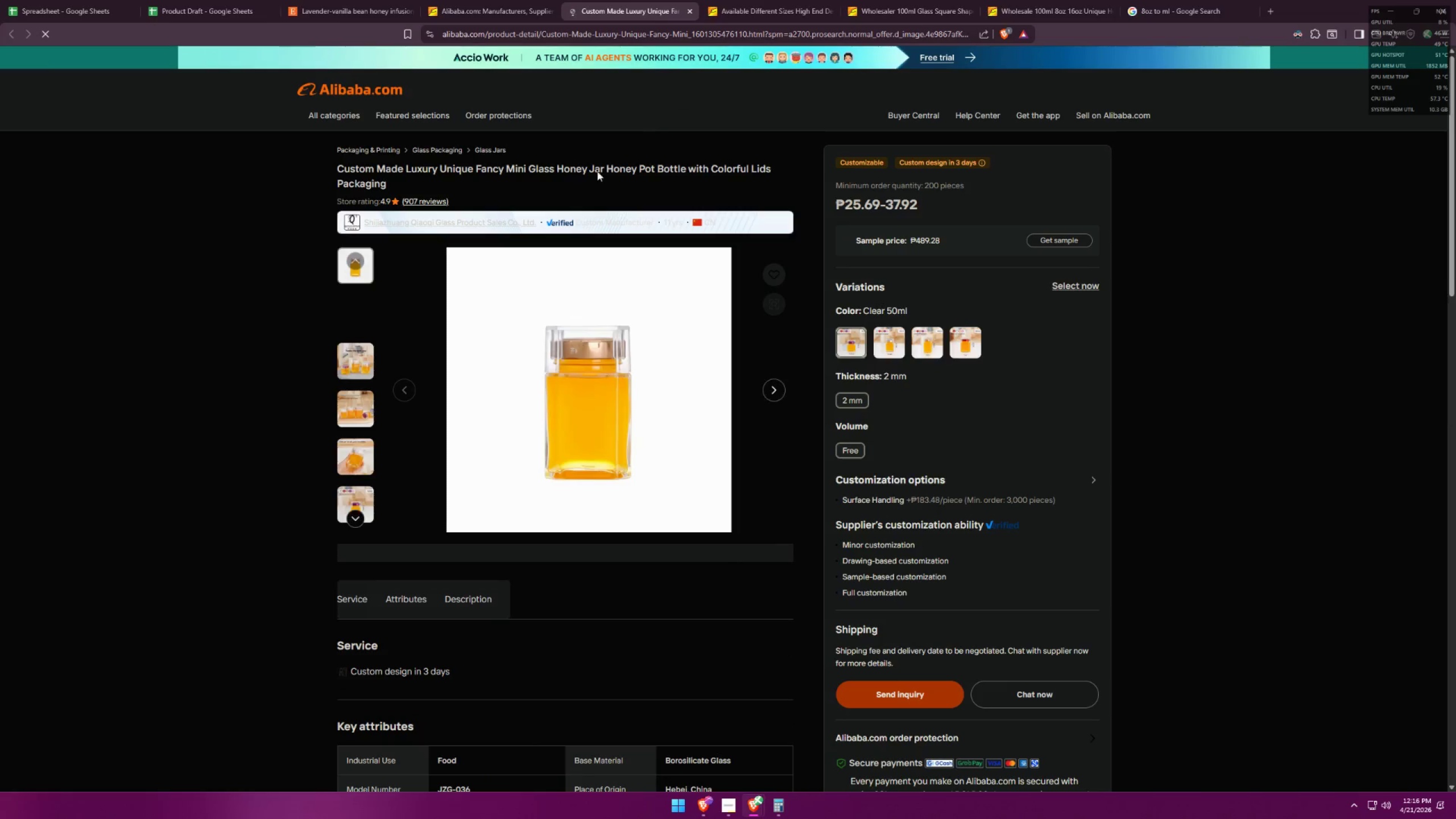 
scroll: coordinate [544, 496], scroll_direction: down, amount: 36.0
 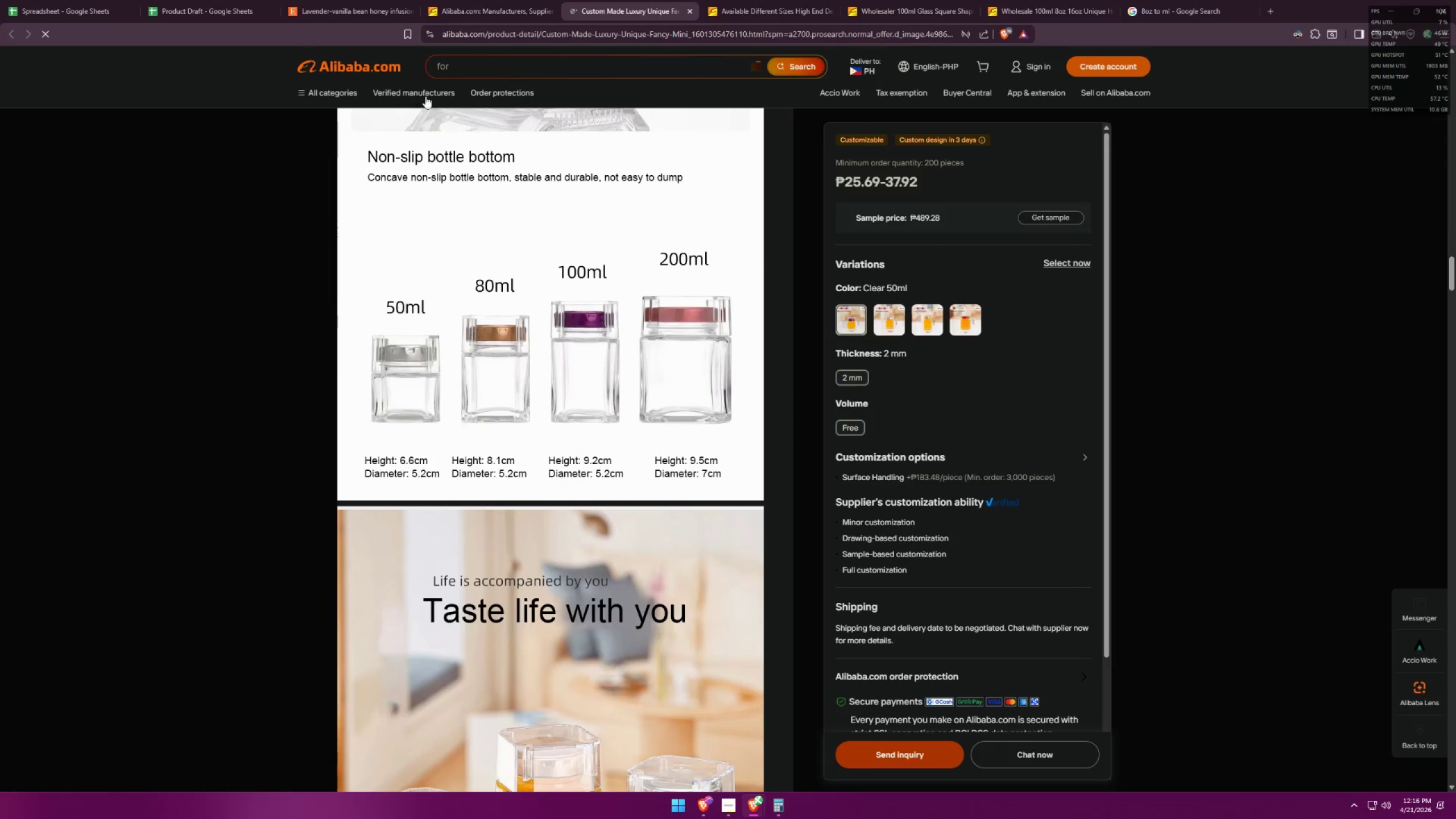 
left_click([512, 0])
 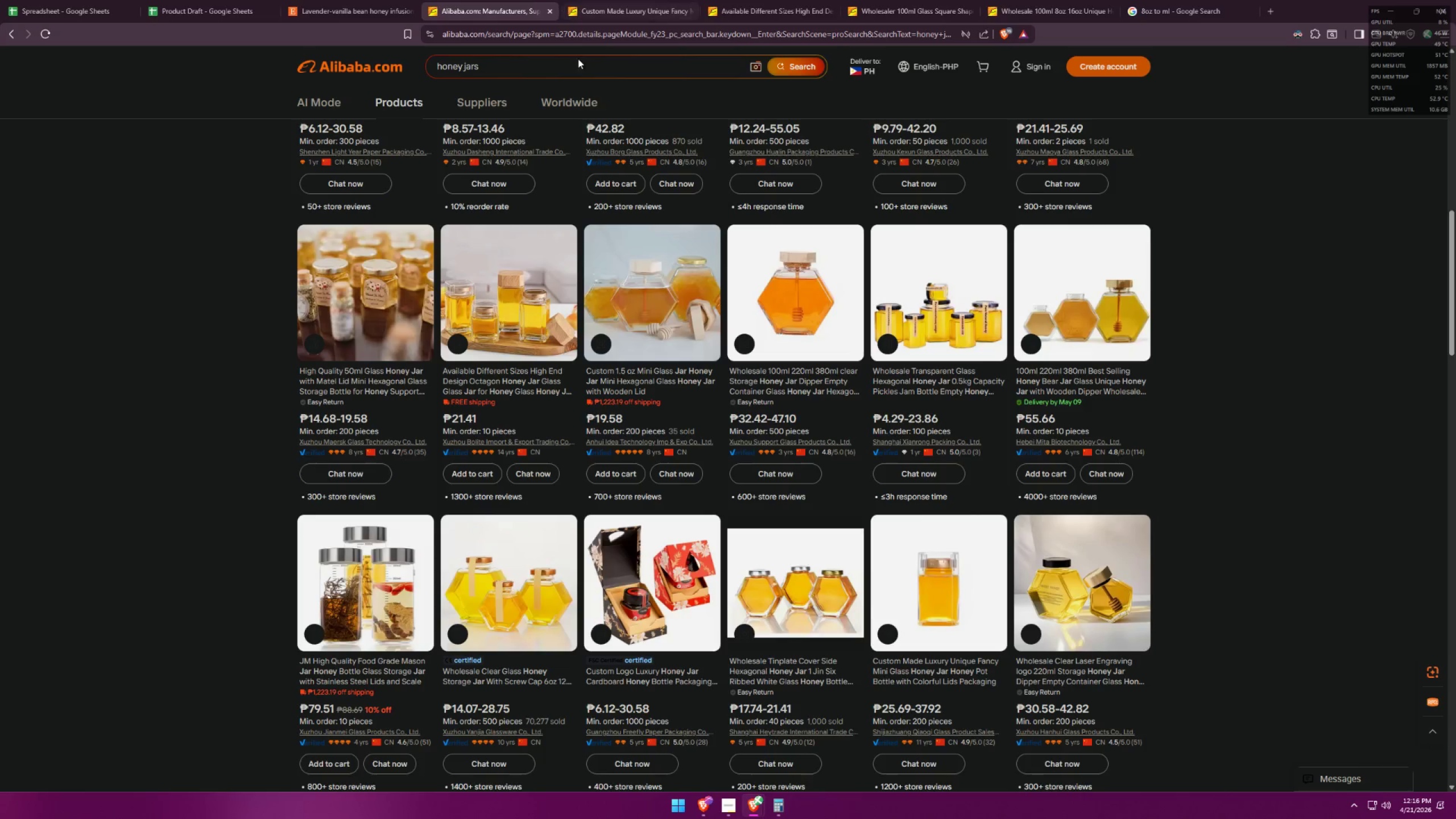 
scroll: coordinate [570, 395], scroll_direction: down, amount: 14.0
 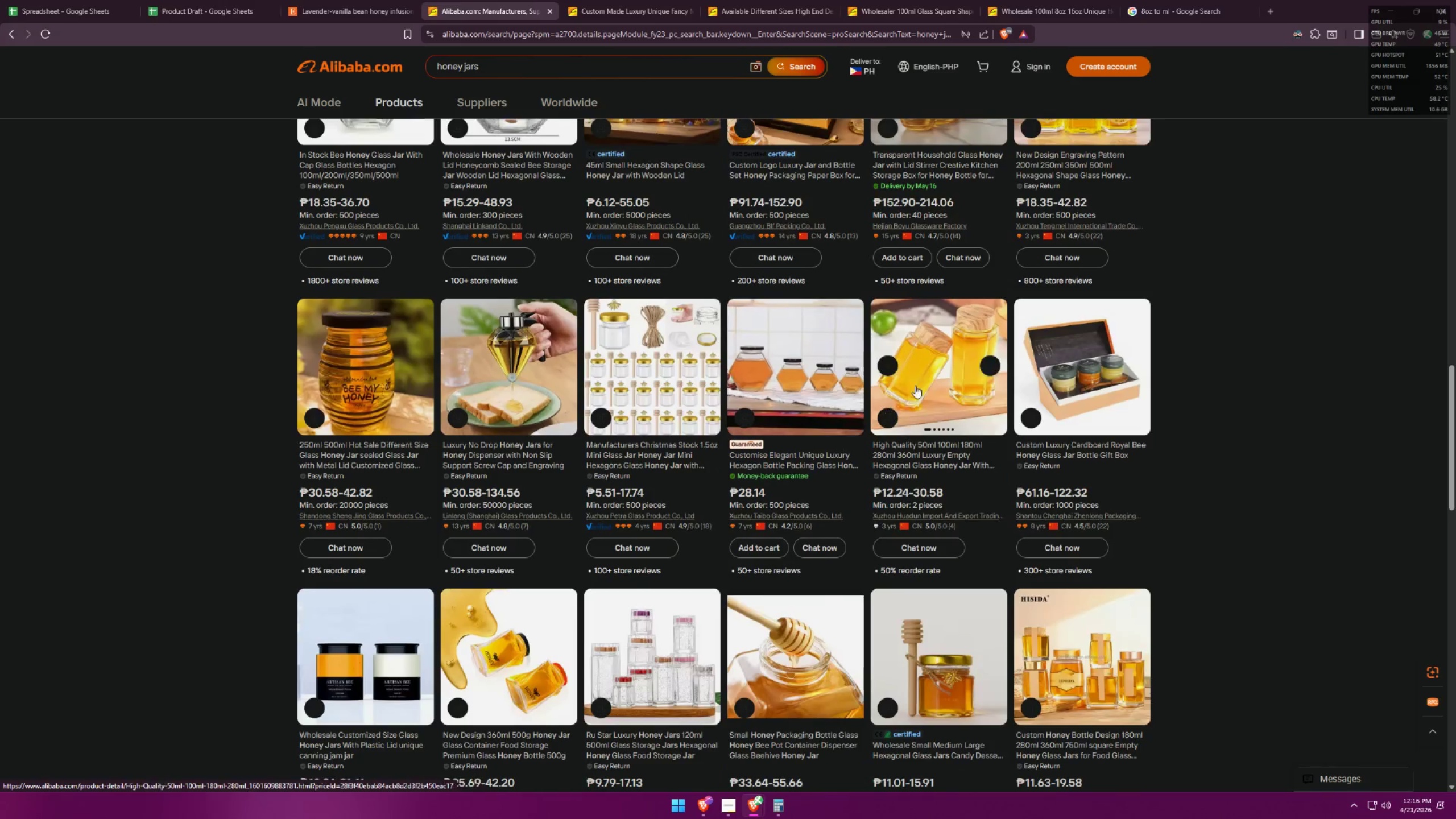 
left_click([916, 385])
 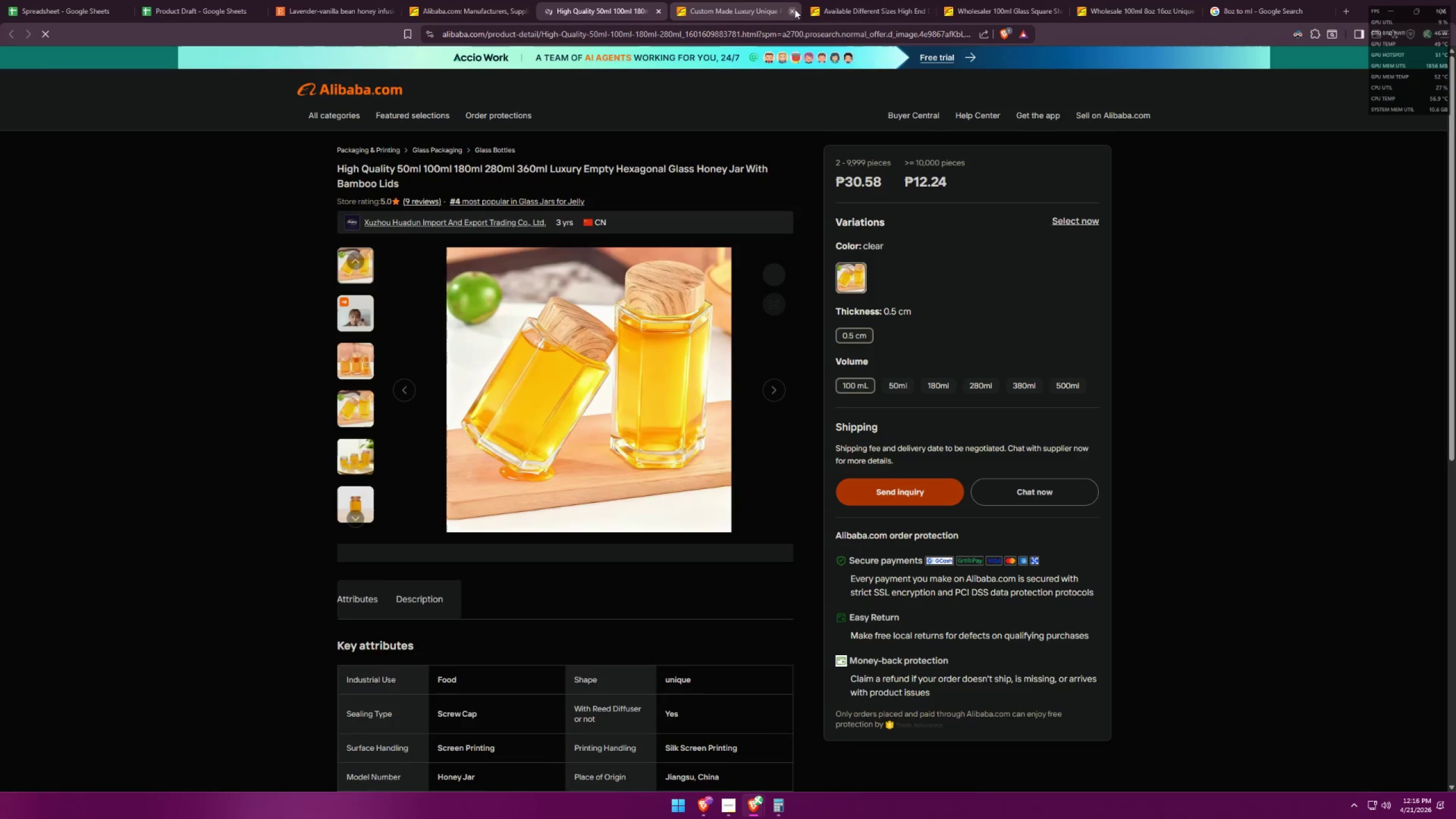 
double_click([791, 12])
 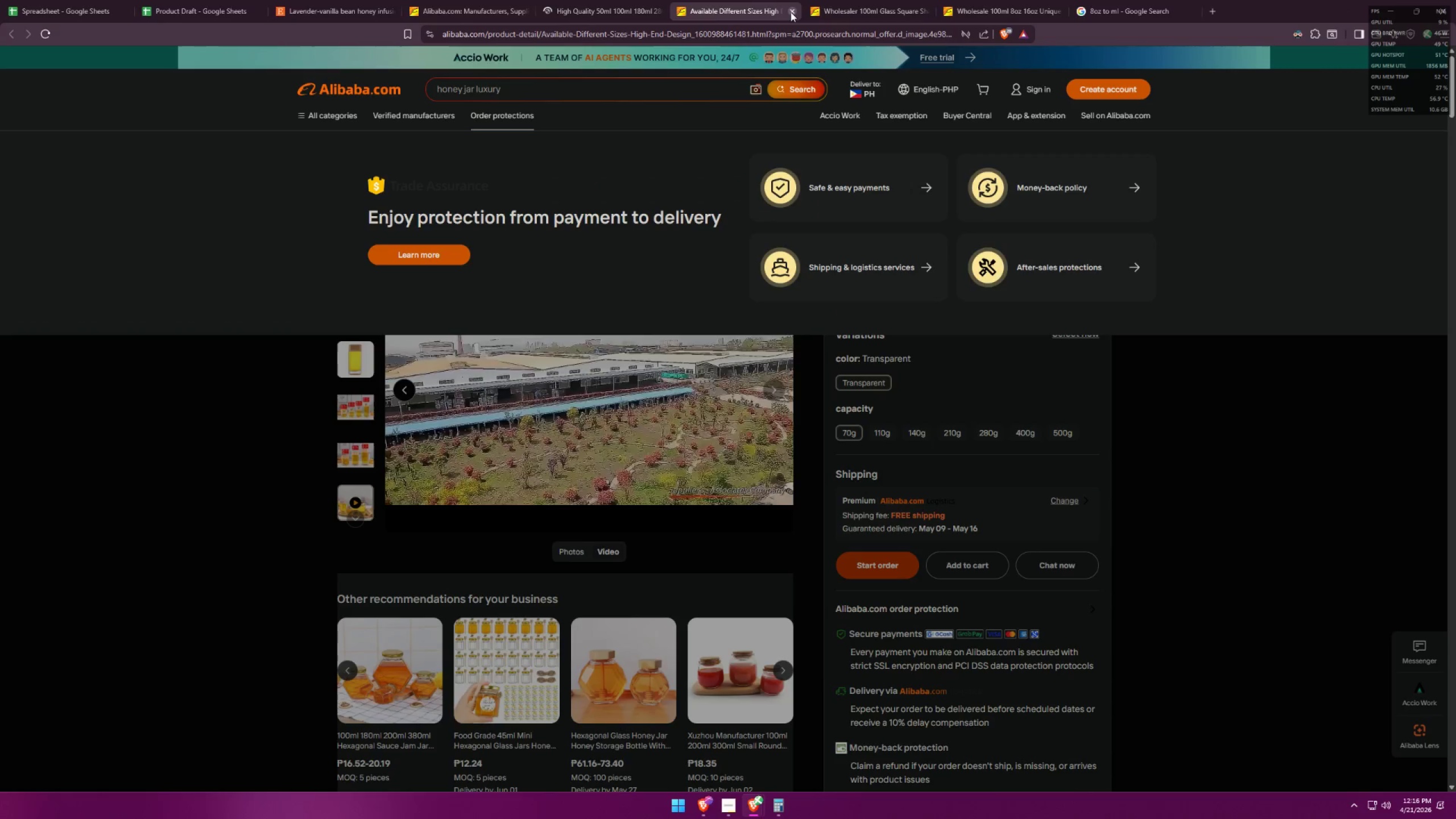 
triple_click([791, 12])
 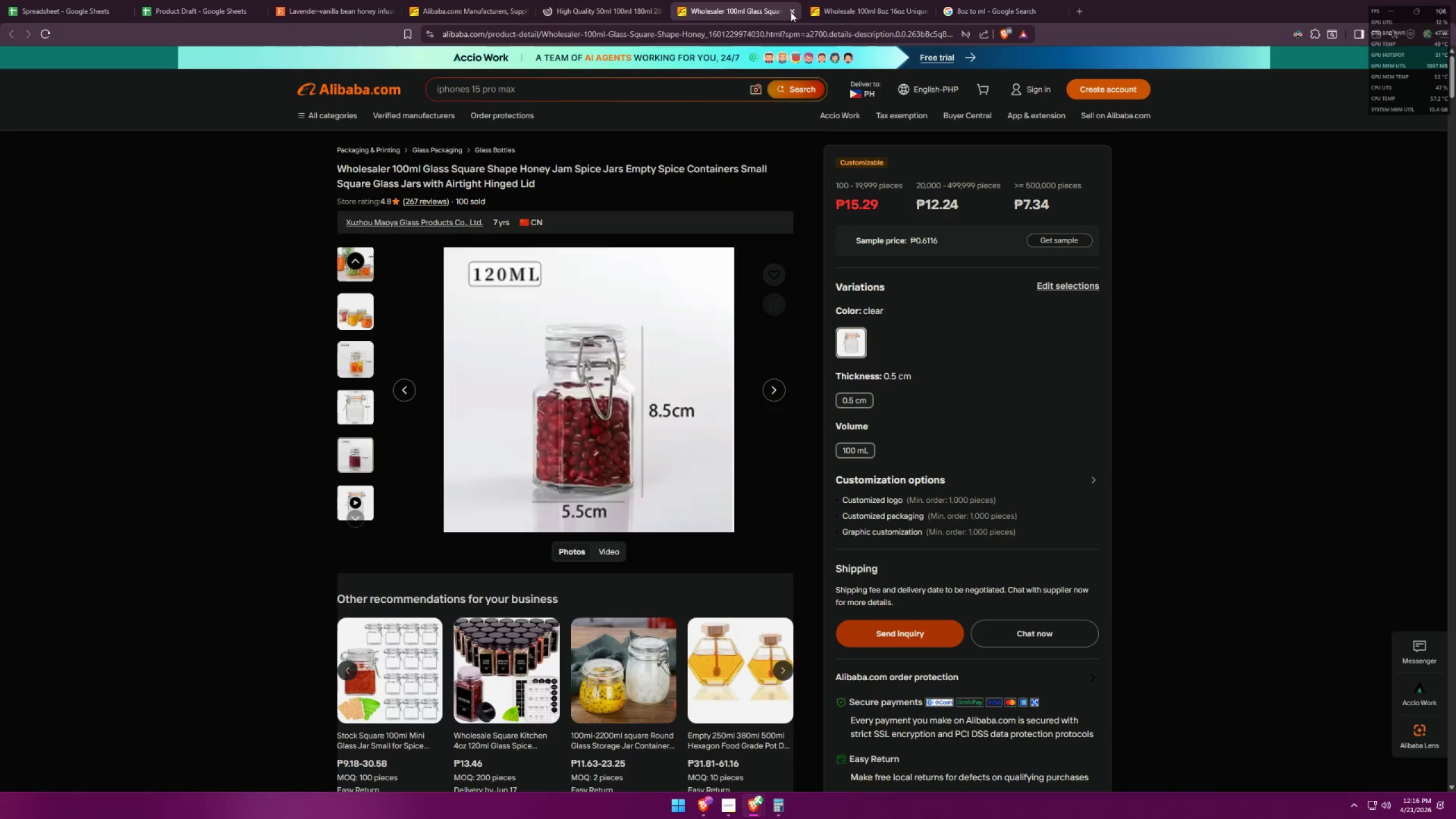 
triple_click([791, 12])
 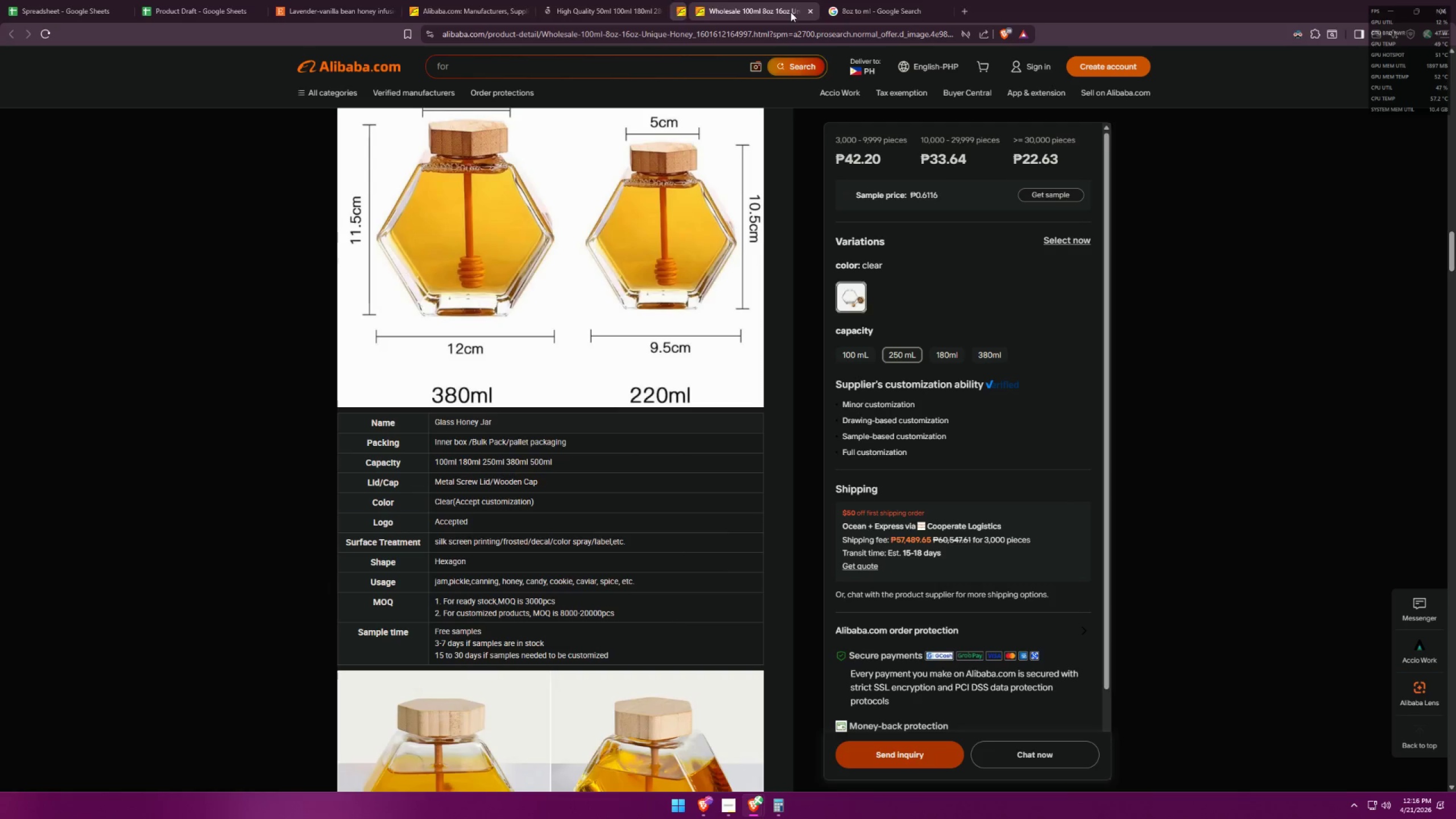 
triple_click([791, 12])
 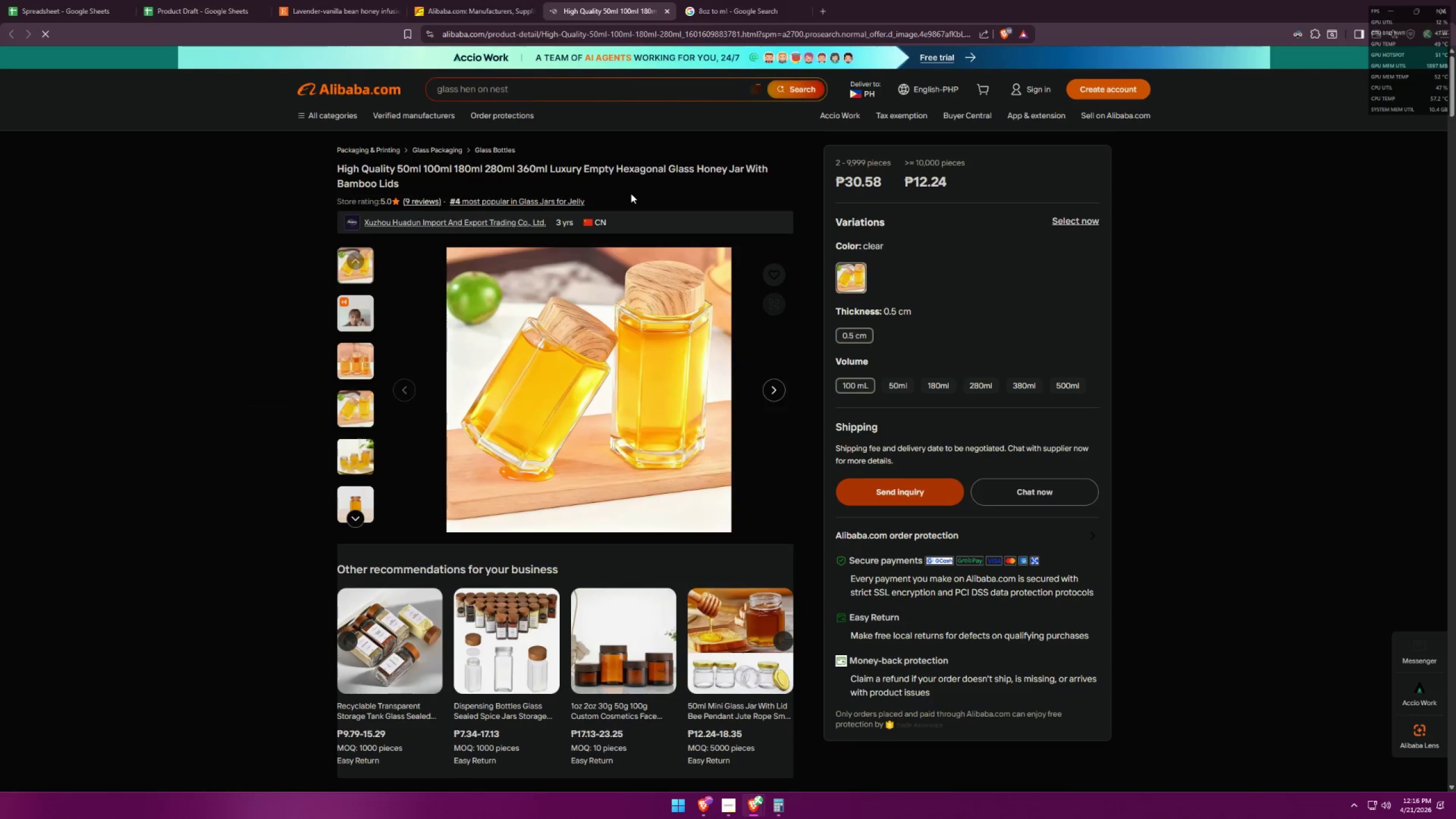 
scroll: coordinate [535, 378], scroll_direction: down, amount: 57.0
 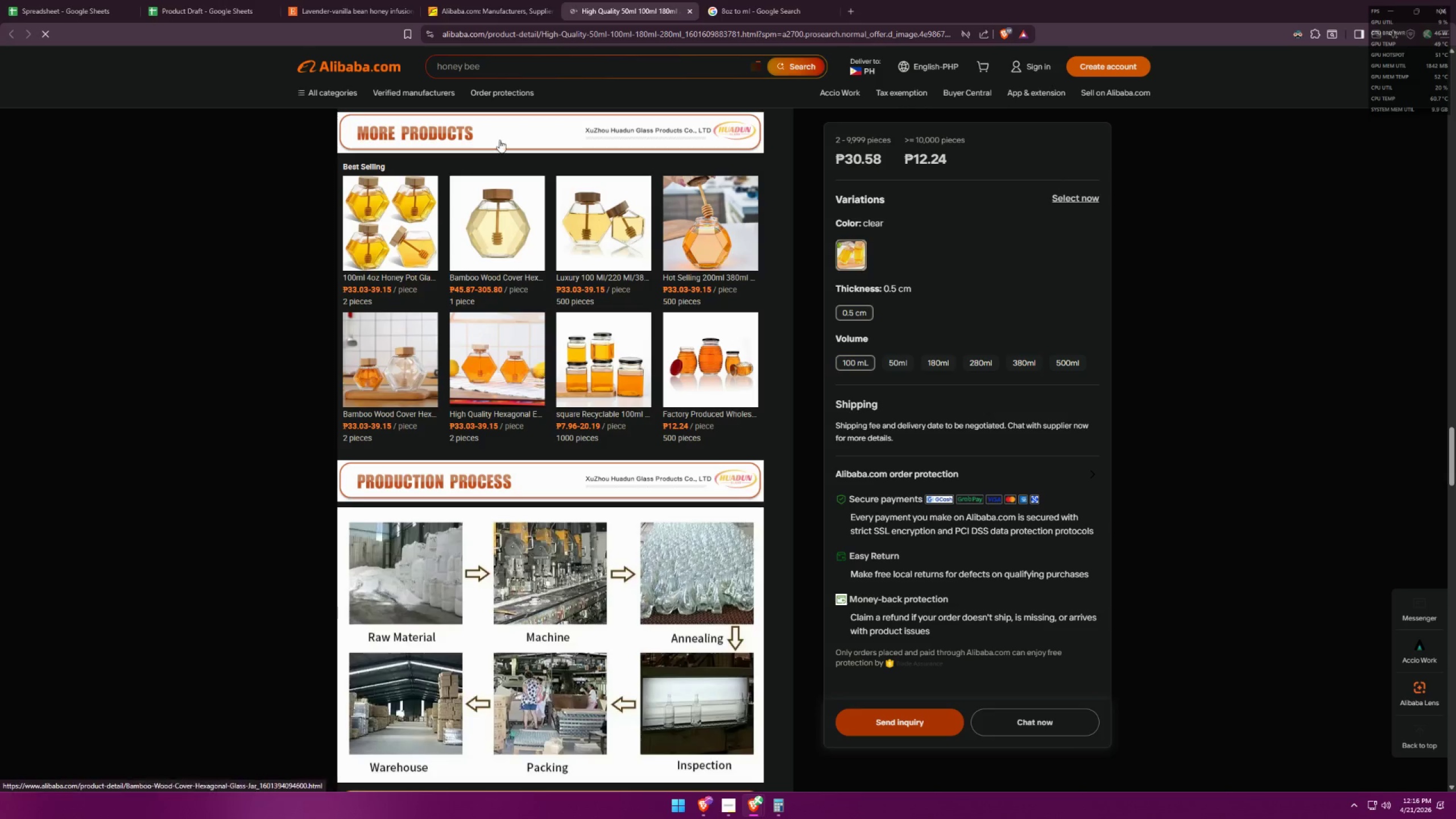 
left_click([473, 0])
 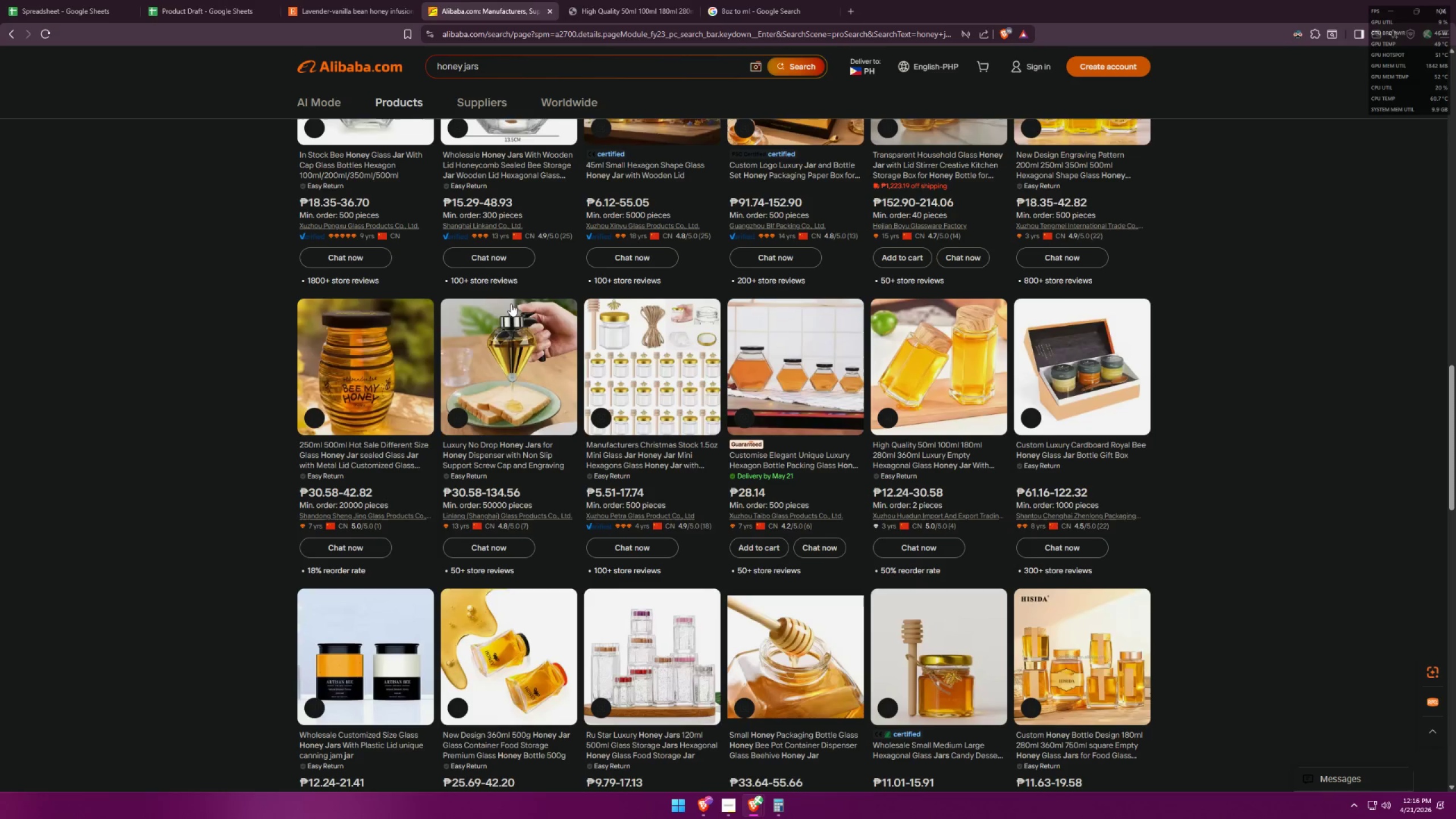 
scroll: coordinate [597, 562], scroll_direction: down, amount: 7.0
 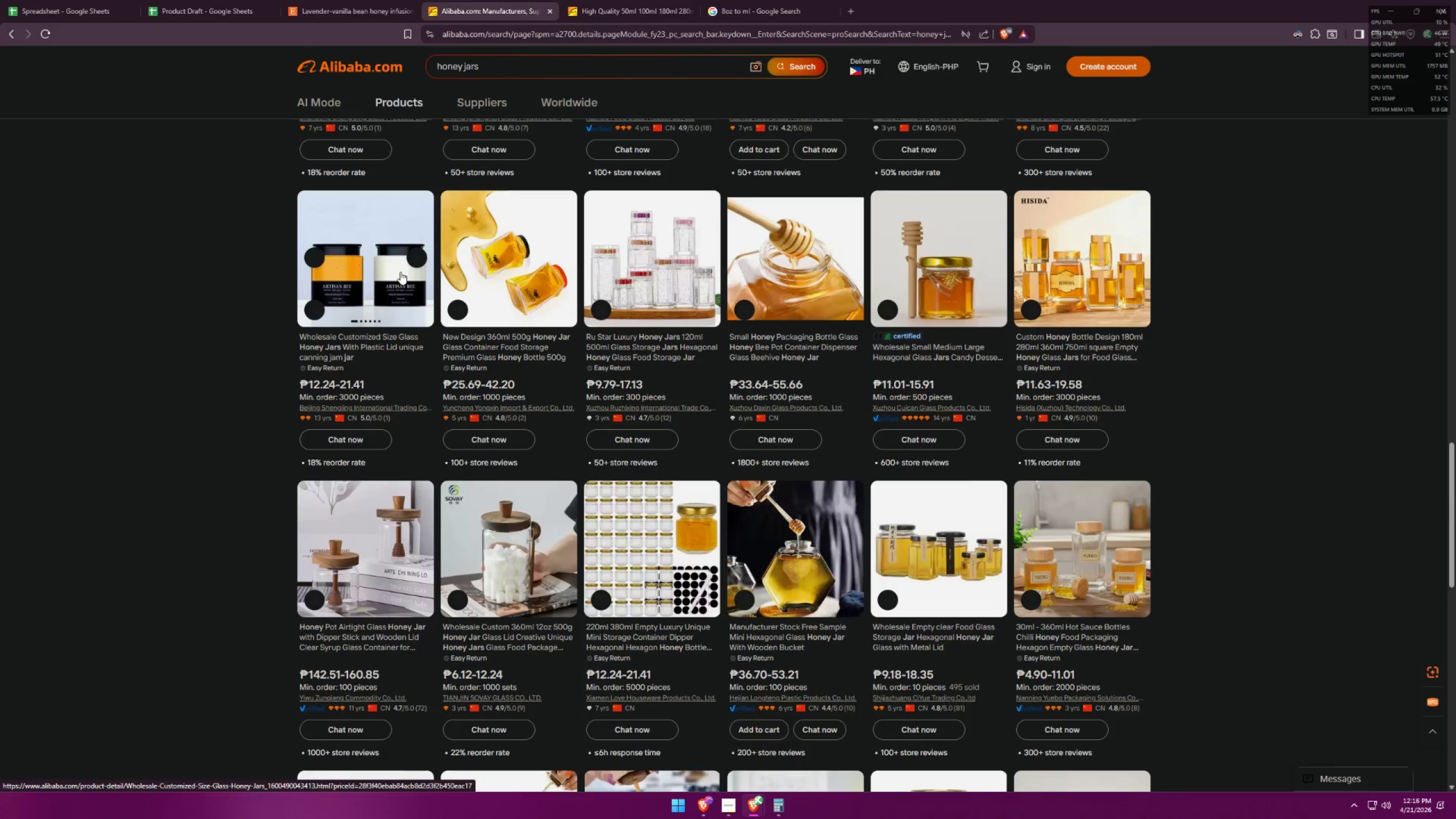 
middle_click([350, 284])
 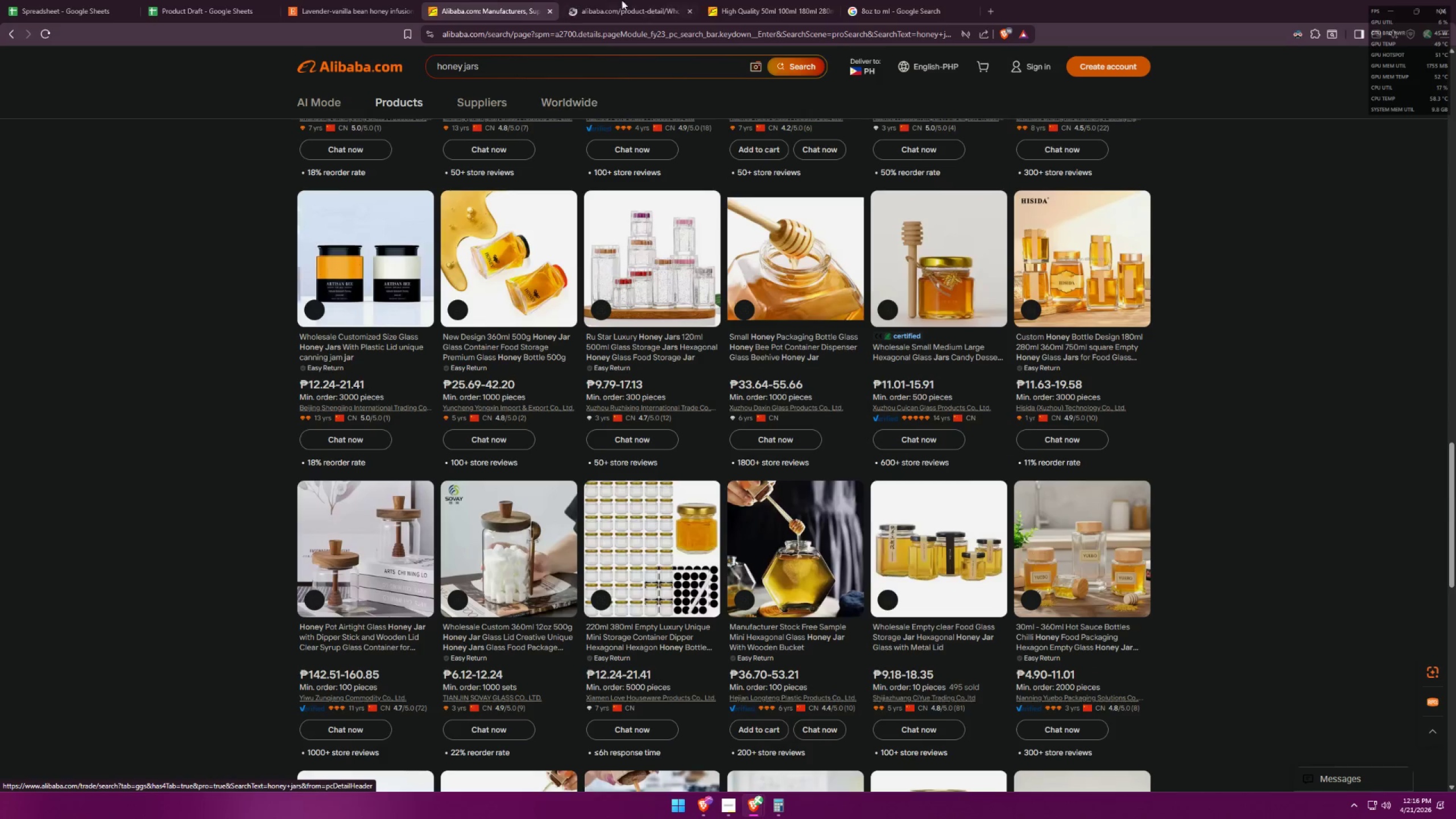 
left_click([615, 0])
 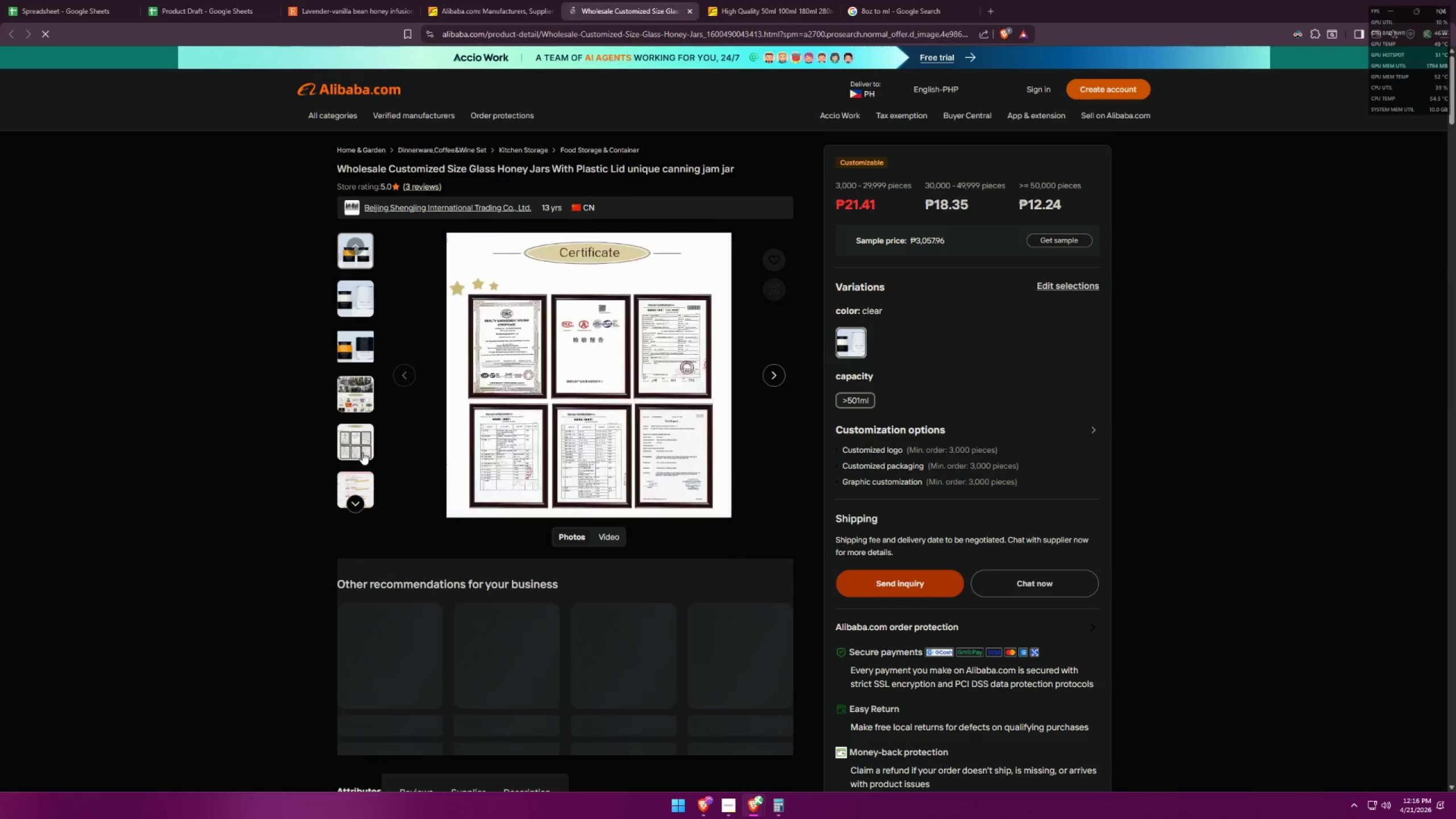 
scroll: coordinate [614, 530], scroll_direction: down, amount: 10.0